 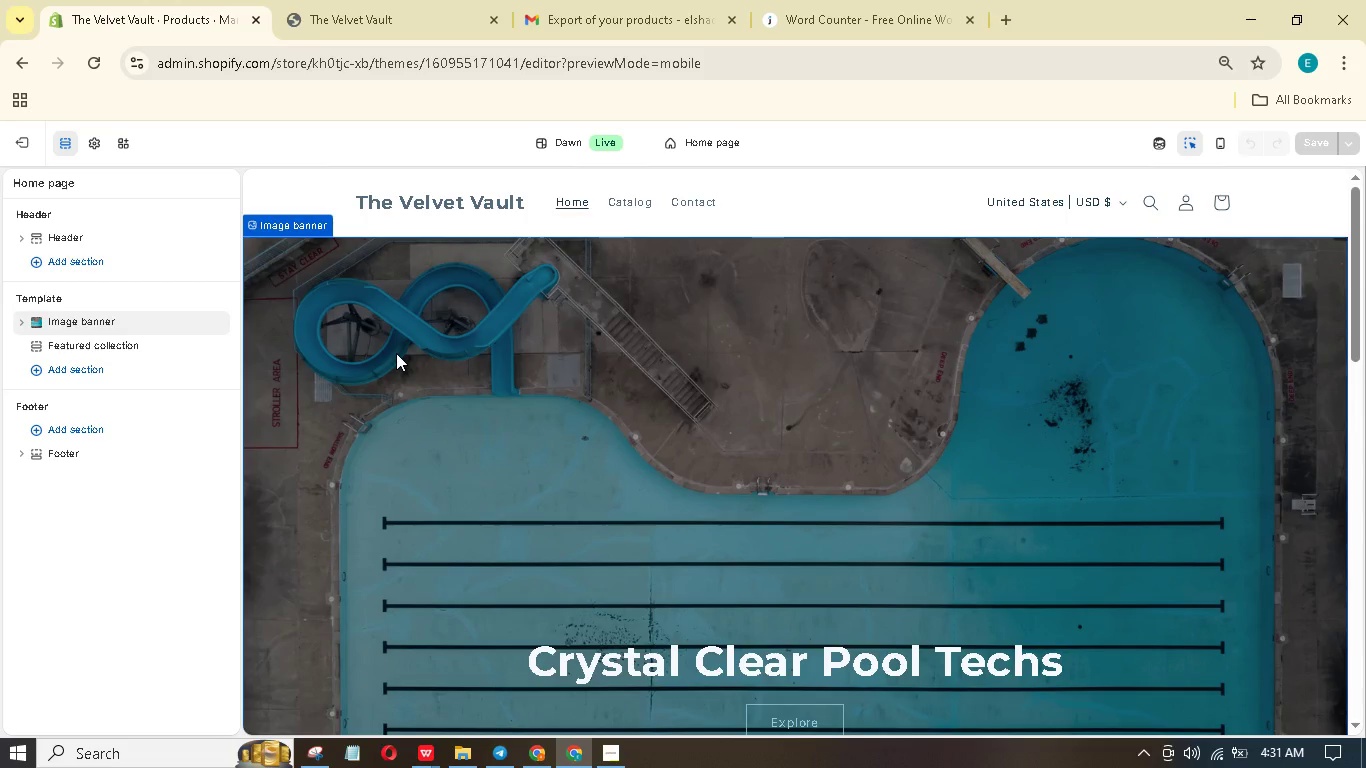 
left_click([1281, 234])
 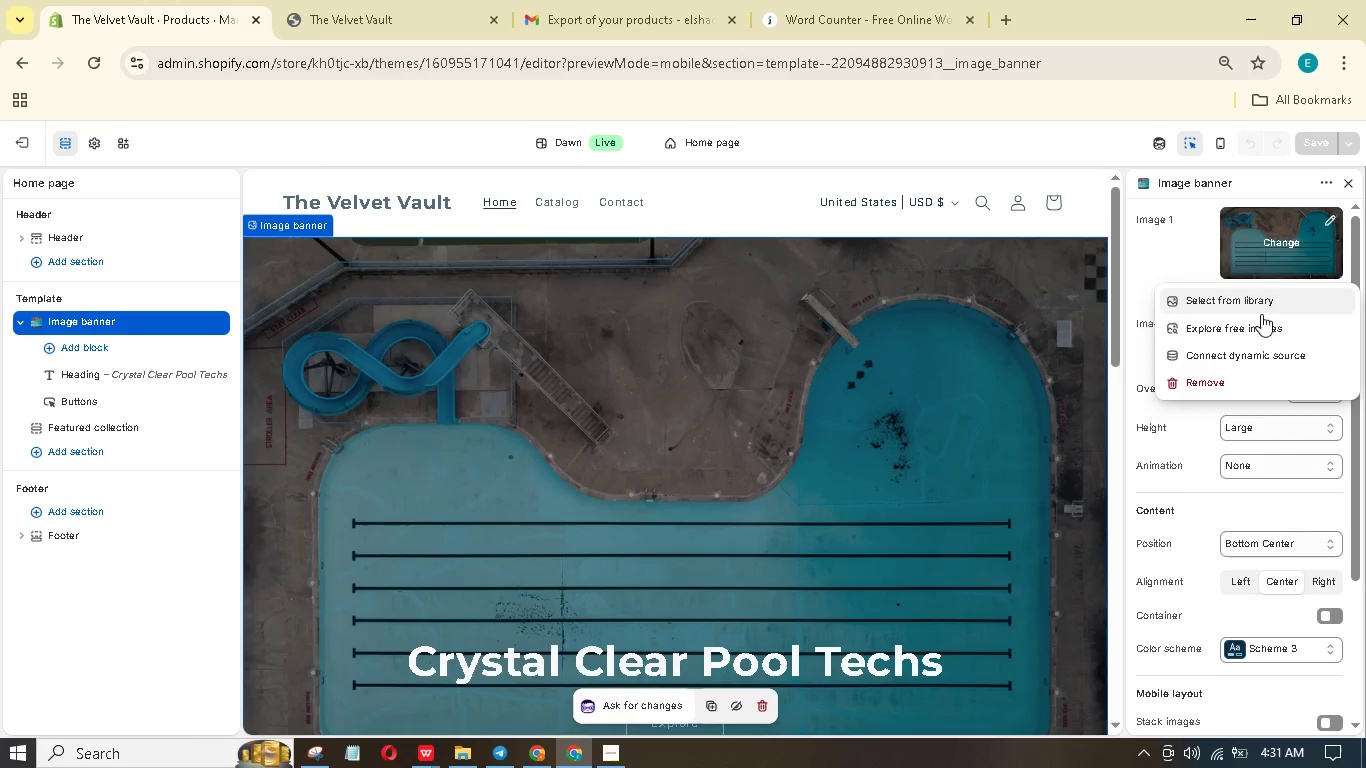 
left_click([1259, 321])
 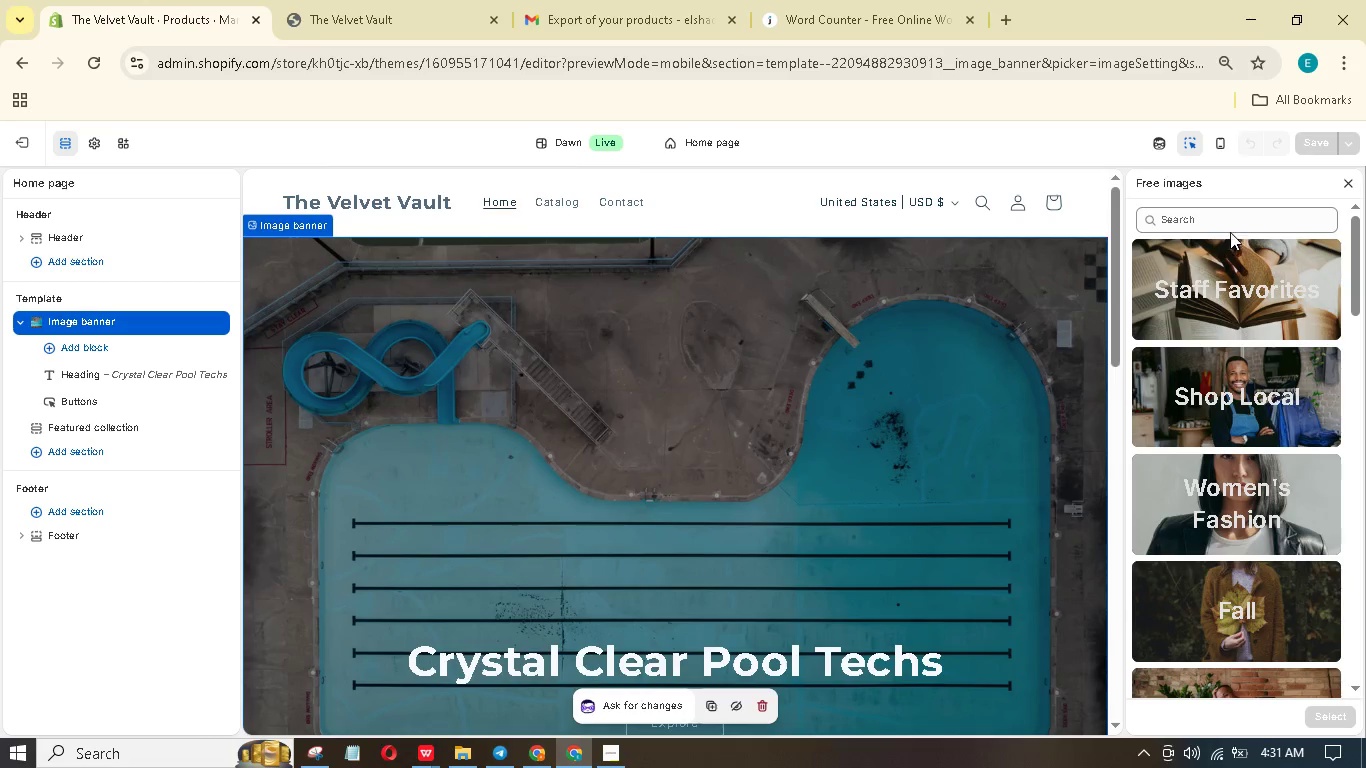 
left_click([1231, 222])
 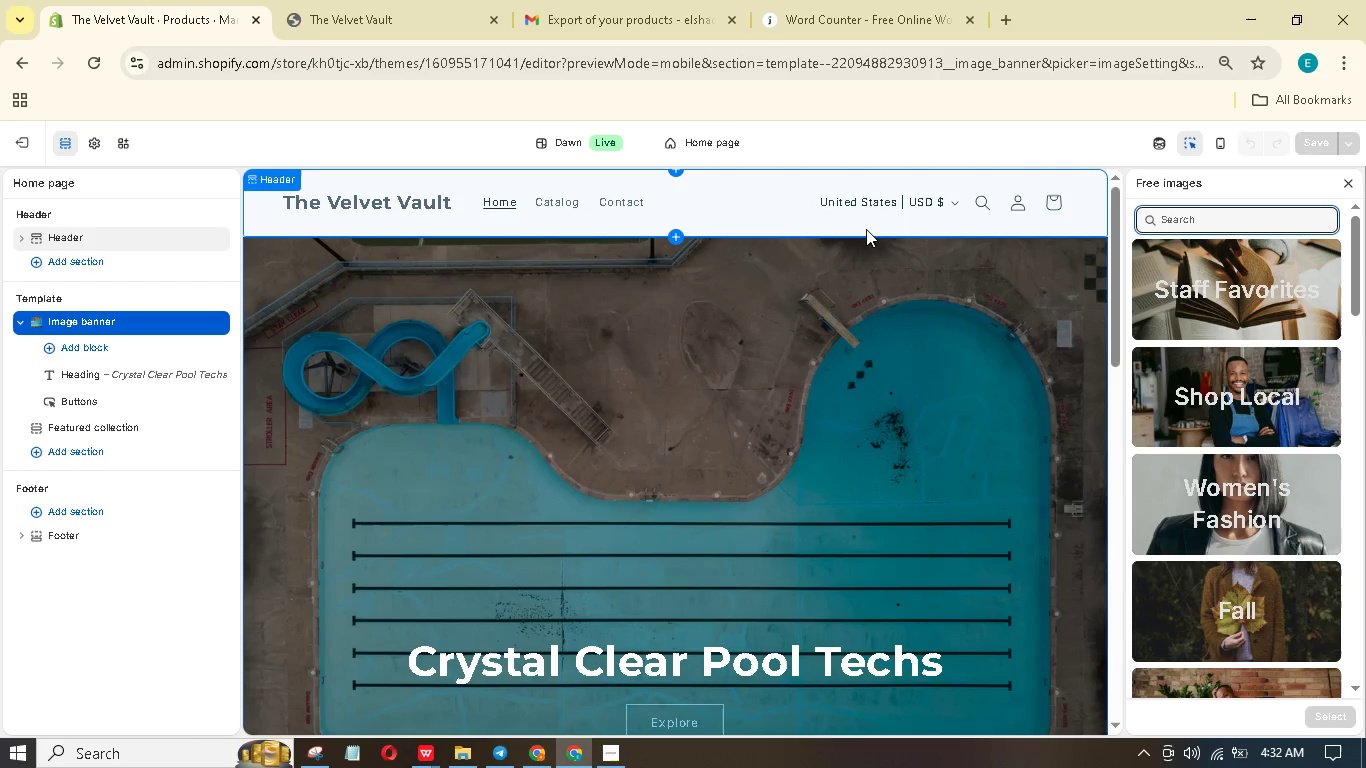 
wait(8.98)
 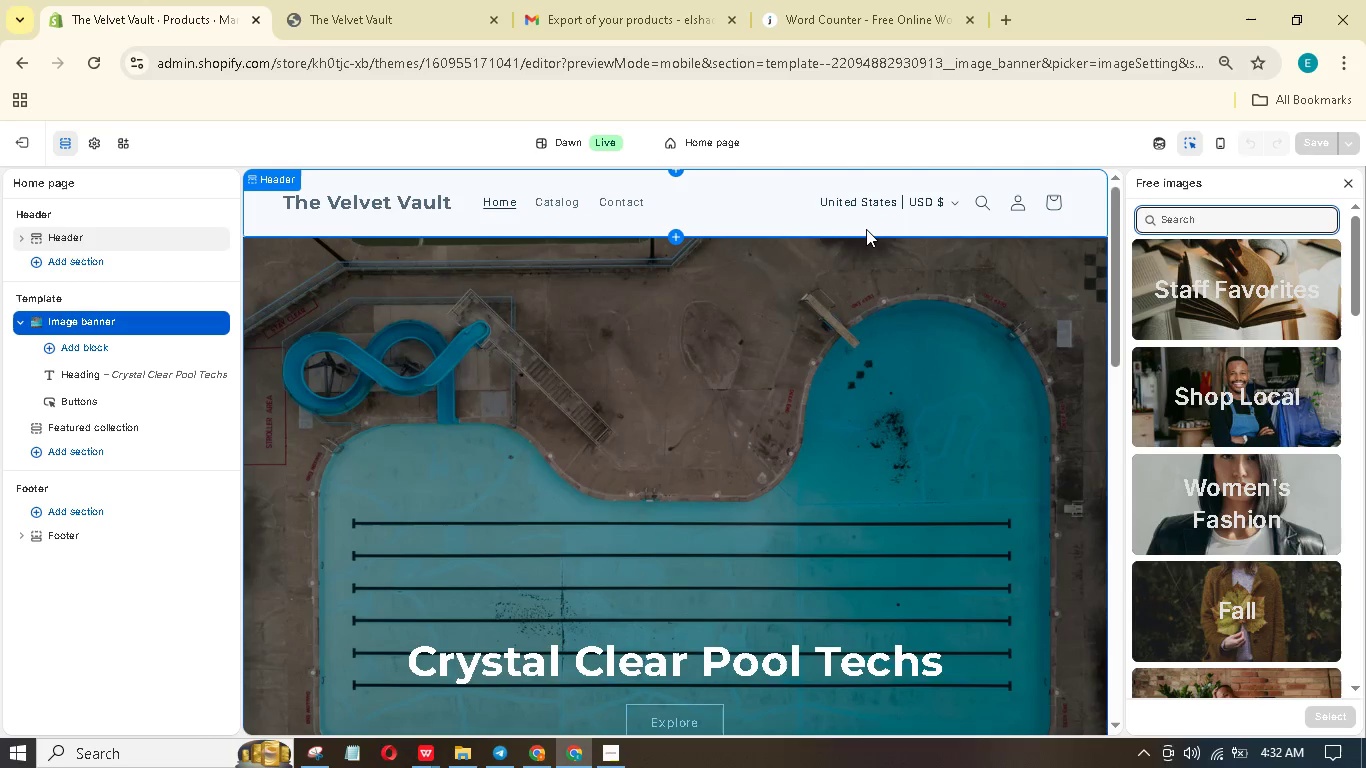 
type(vintage)
 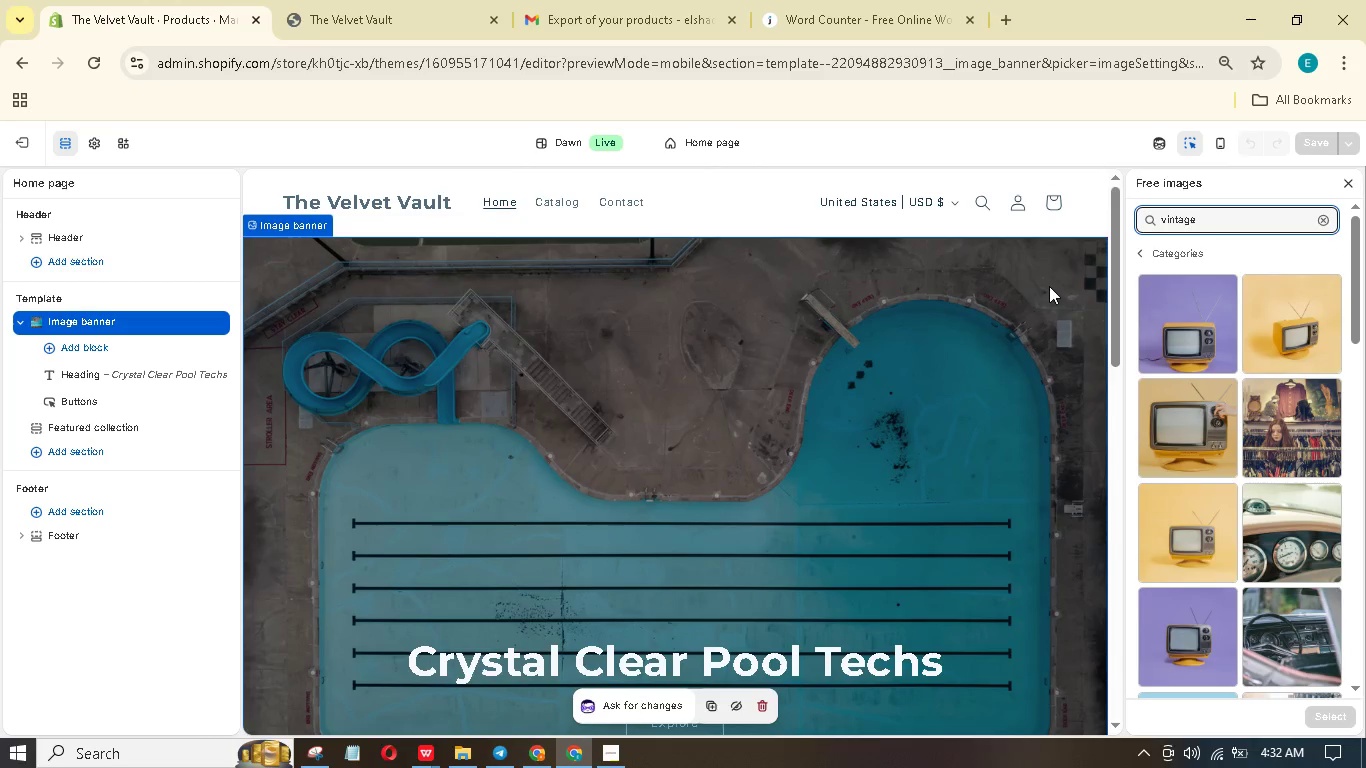 
scroll: coordinate [1173, 450], scroll_direction: down, amount: 20.0
 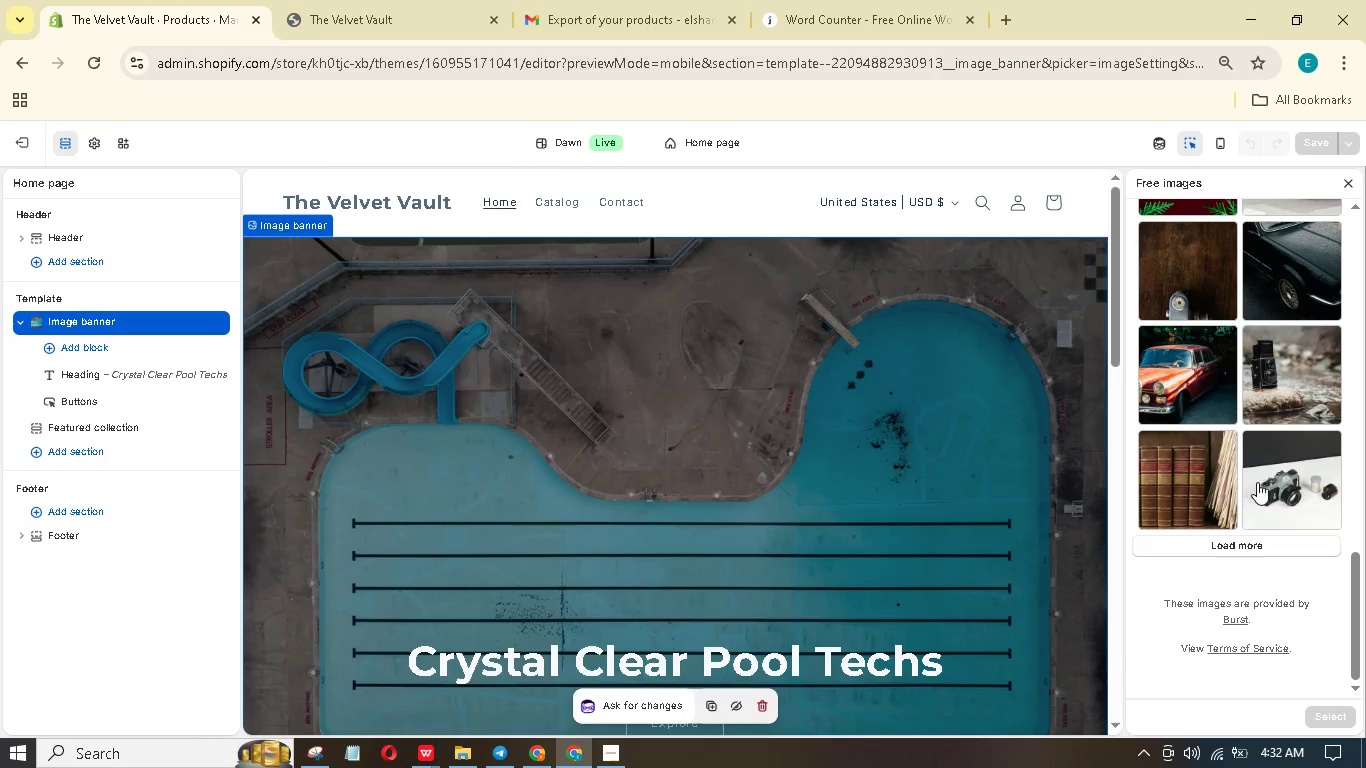 
left_click([1278, 486])
 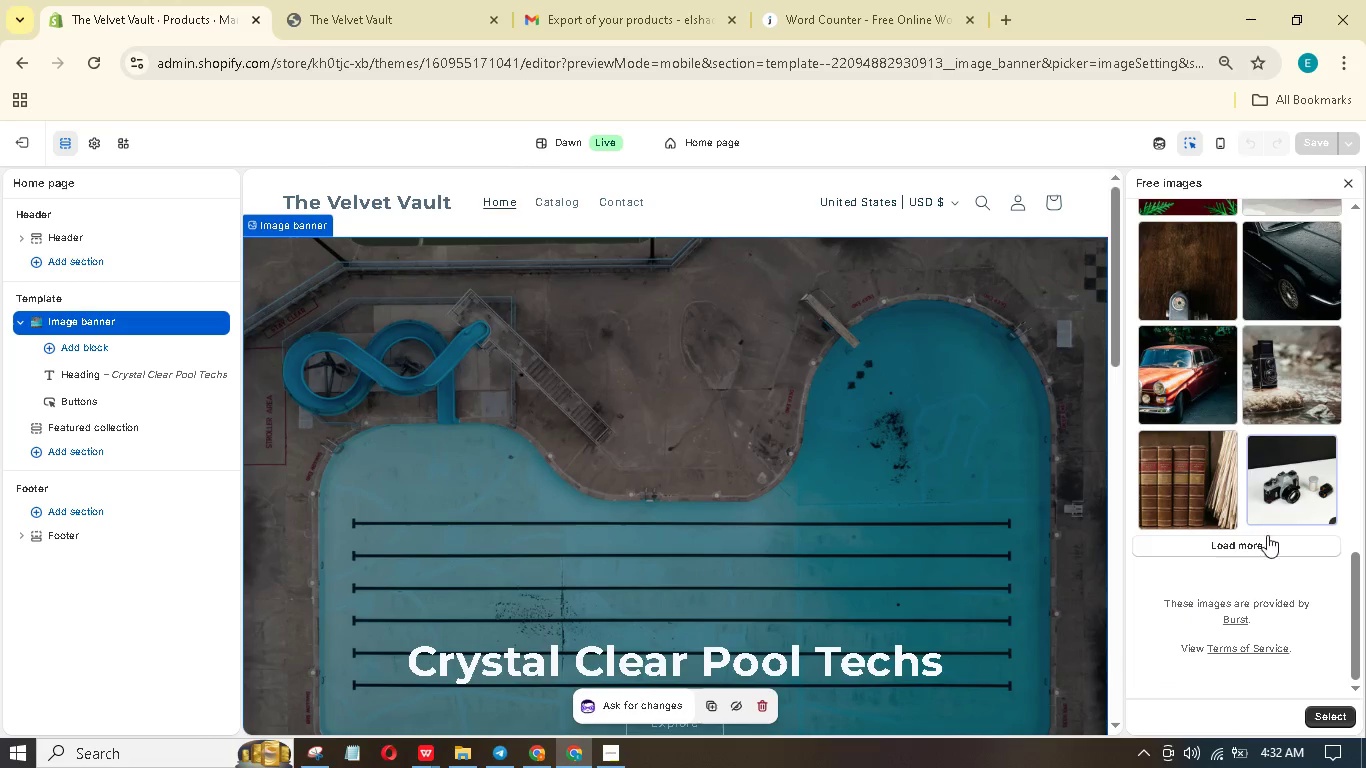 
left_click([1309, 712])
 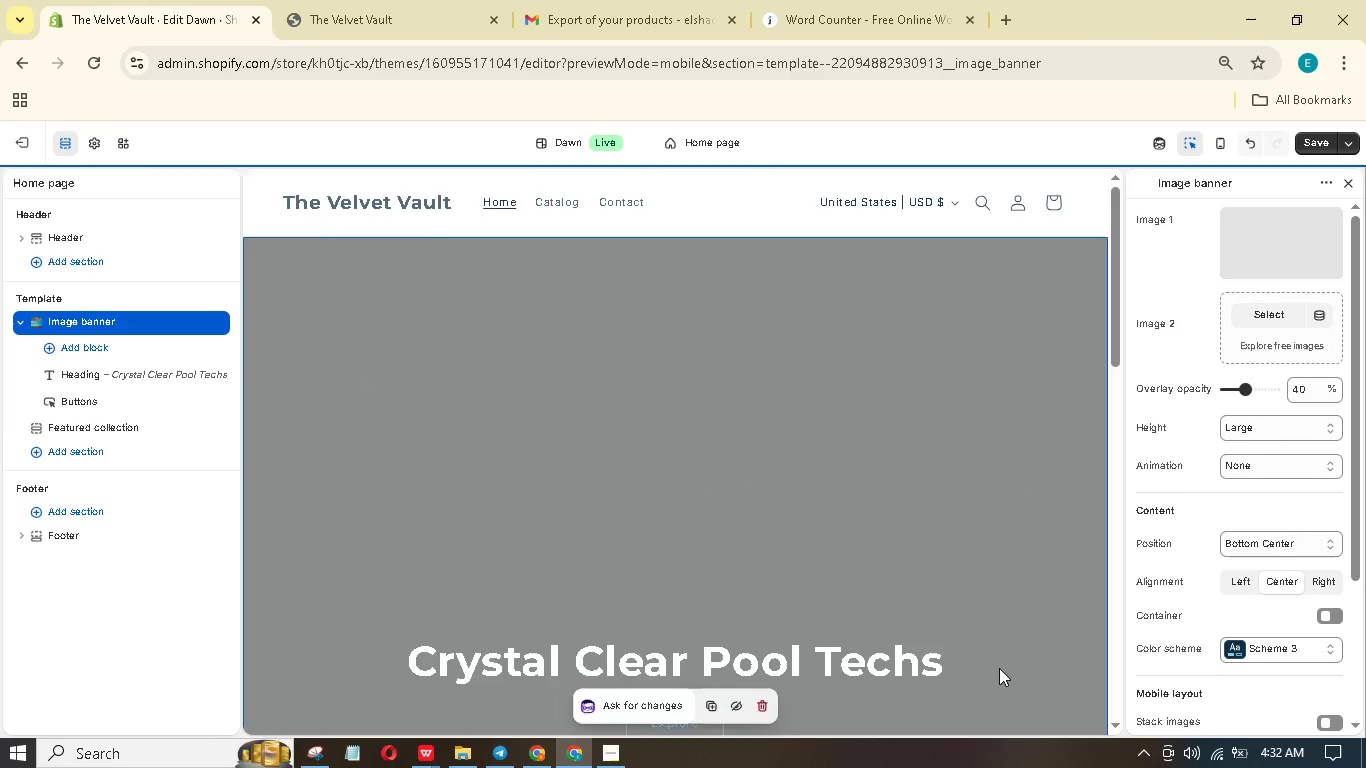 
scroll: coordinate [818, 566], scroll_direction: down, amount: 2.0
 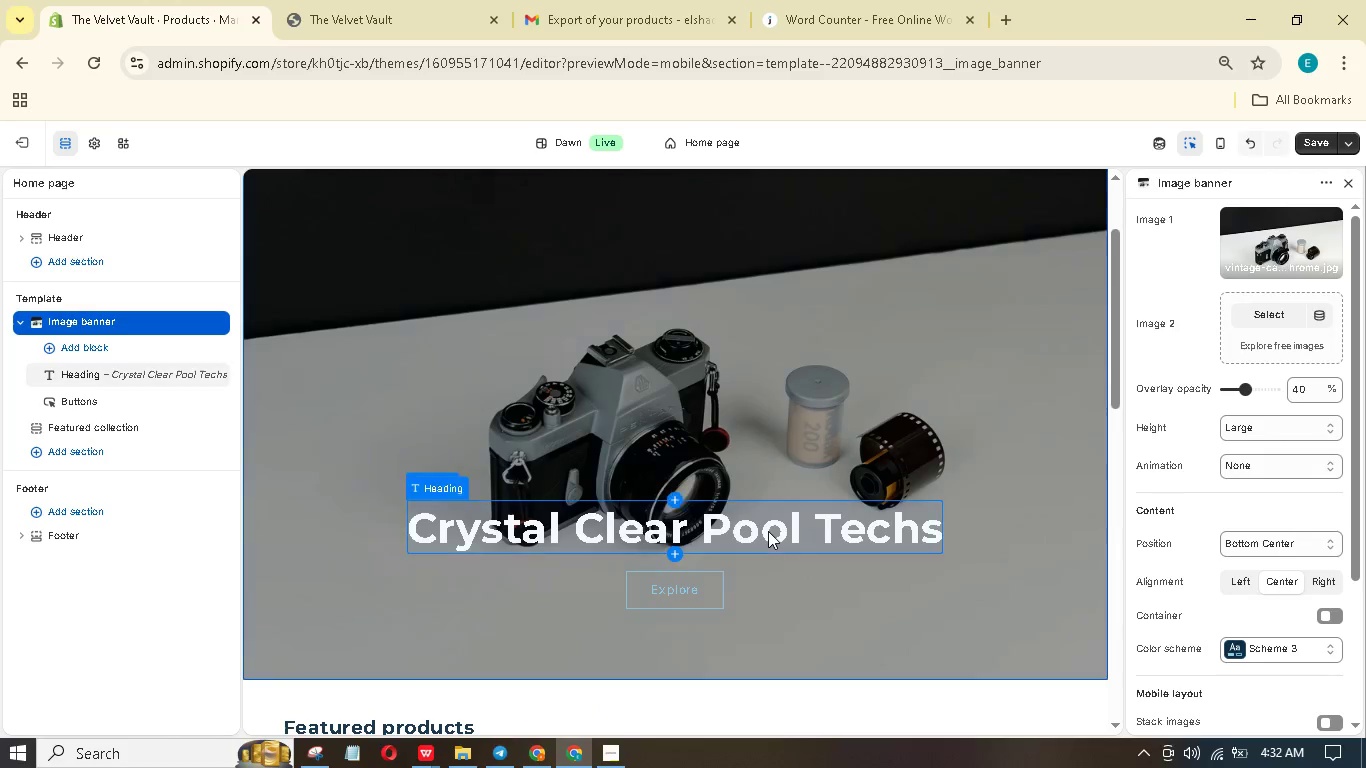 
left_click([768, 532])
 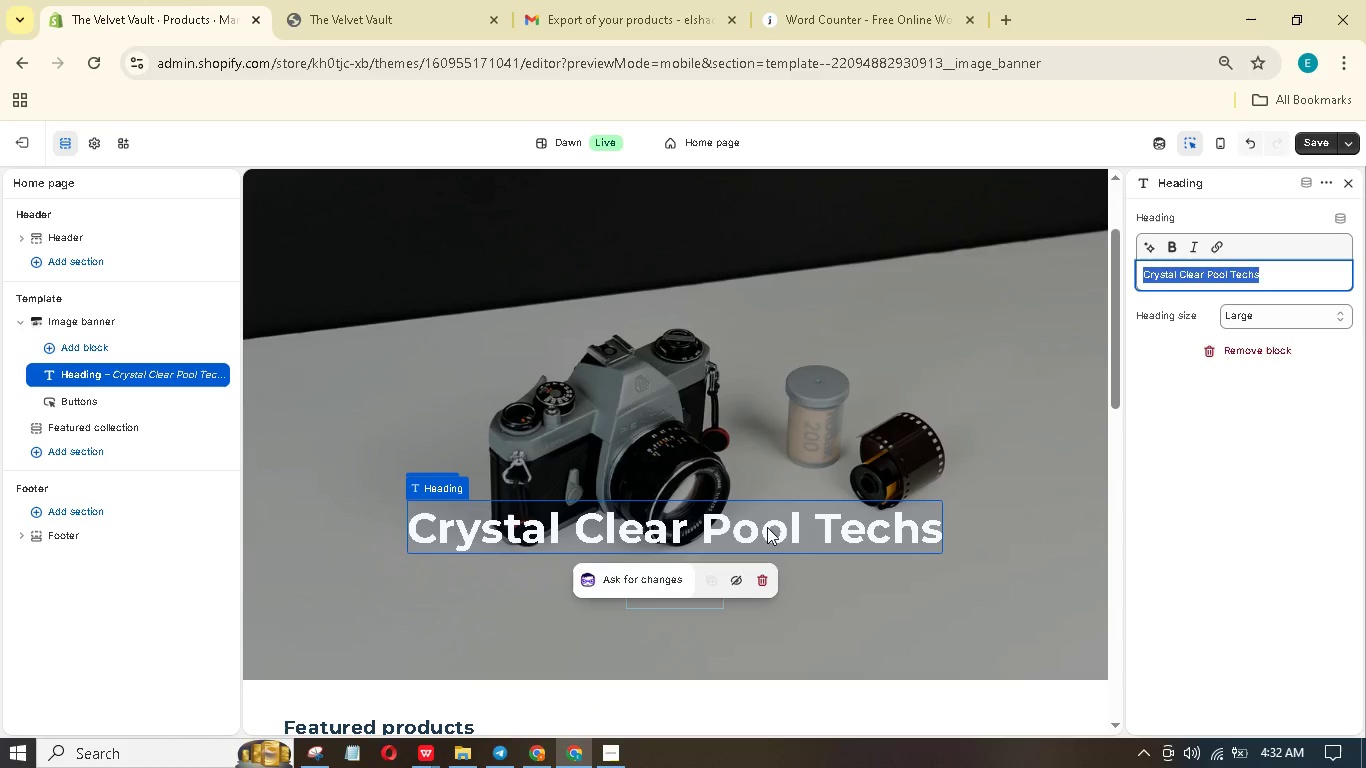 
left_click_drag(start_coordinate=[768, 523], to_coordinate=[738, 598])
 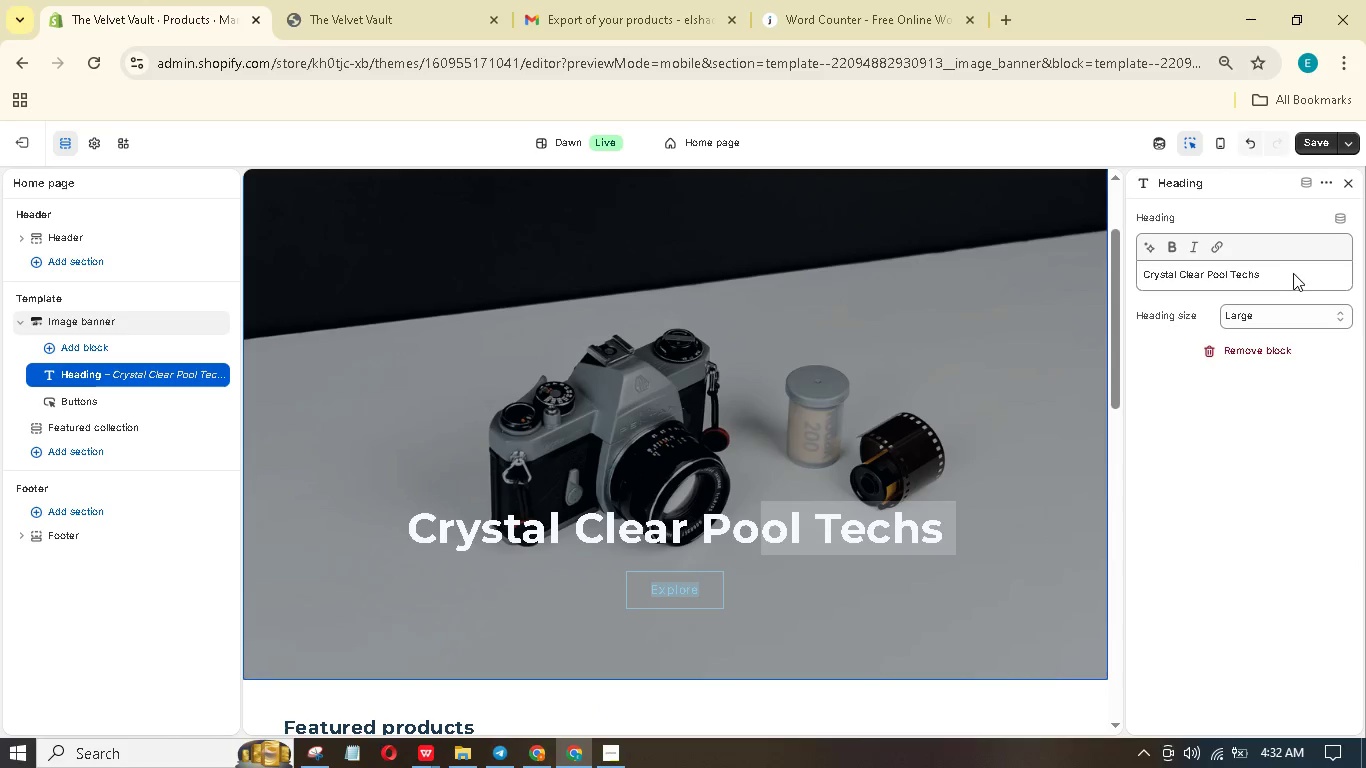 
left_click_drag(start_coordinate=[1292, 274], to_coordinate=[1209, 279])
 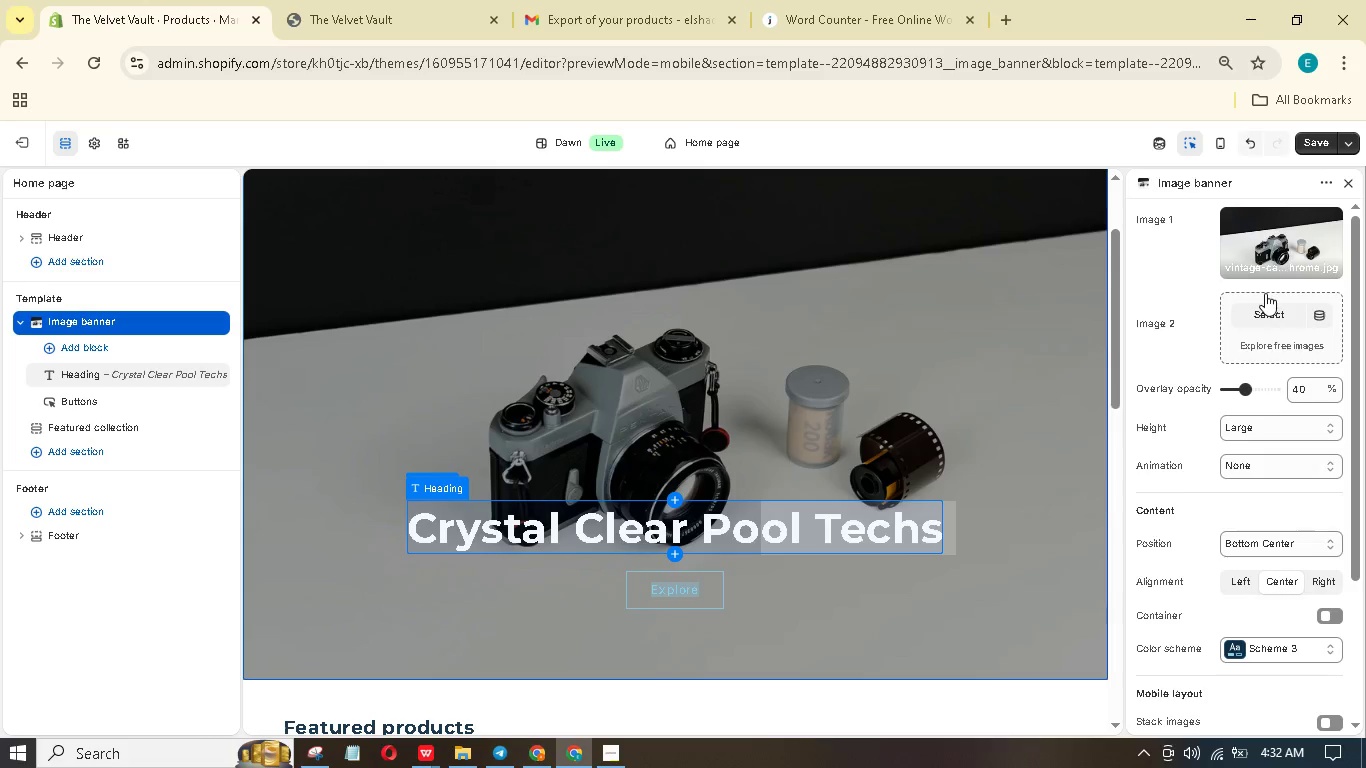 
wait(5.61)
 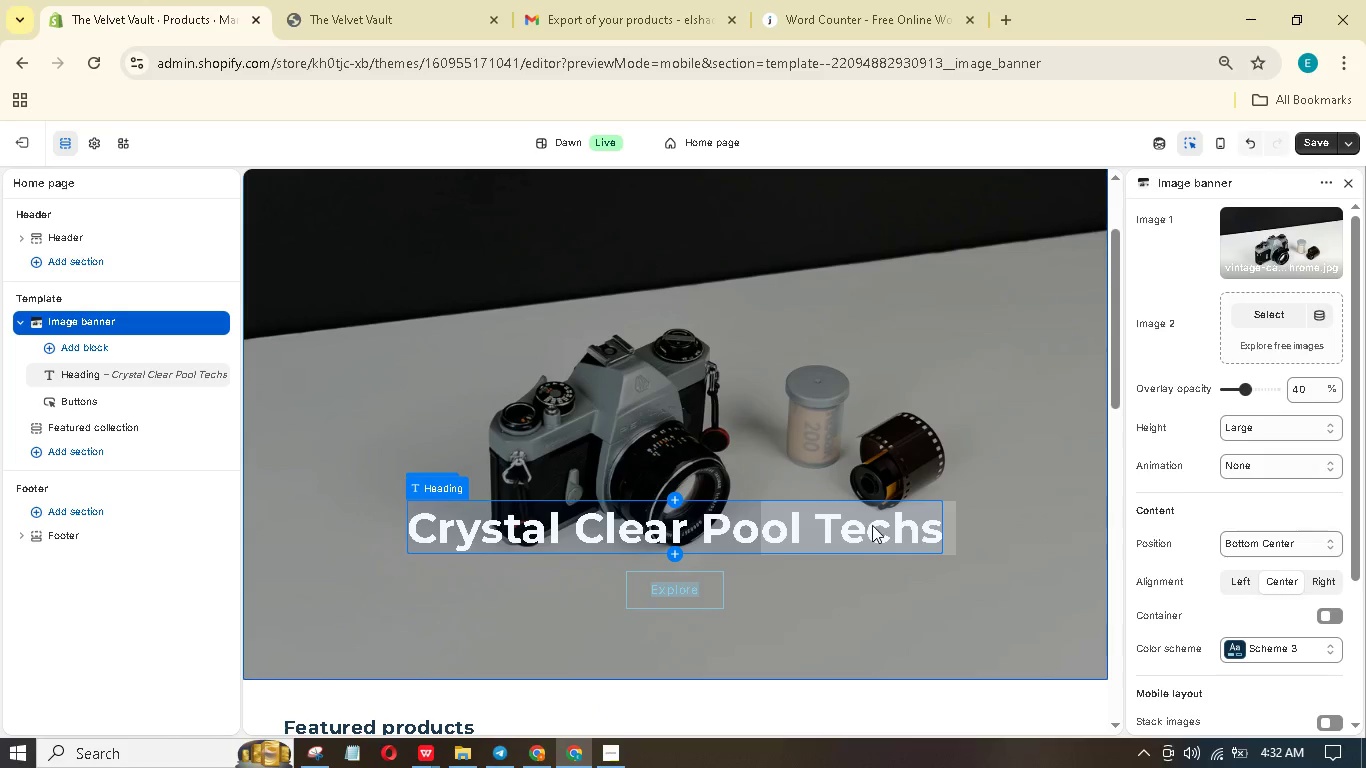 
type(Velvet Vault)
 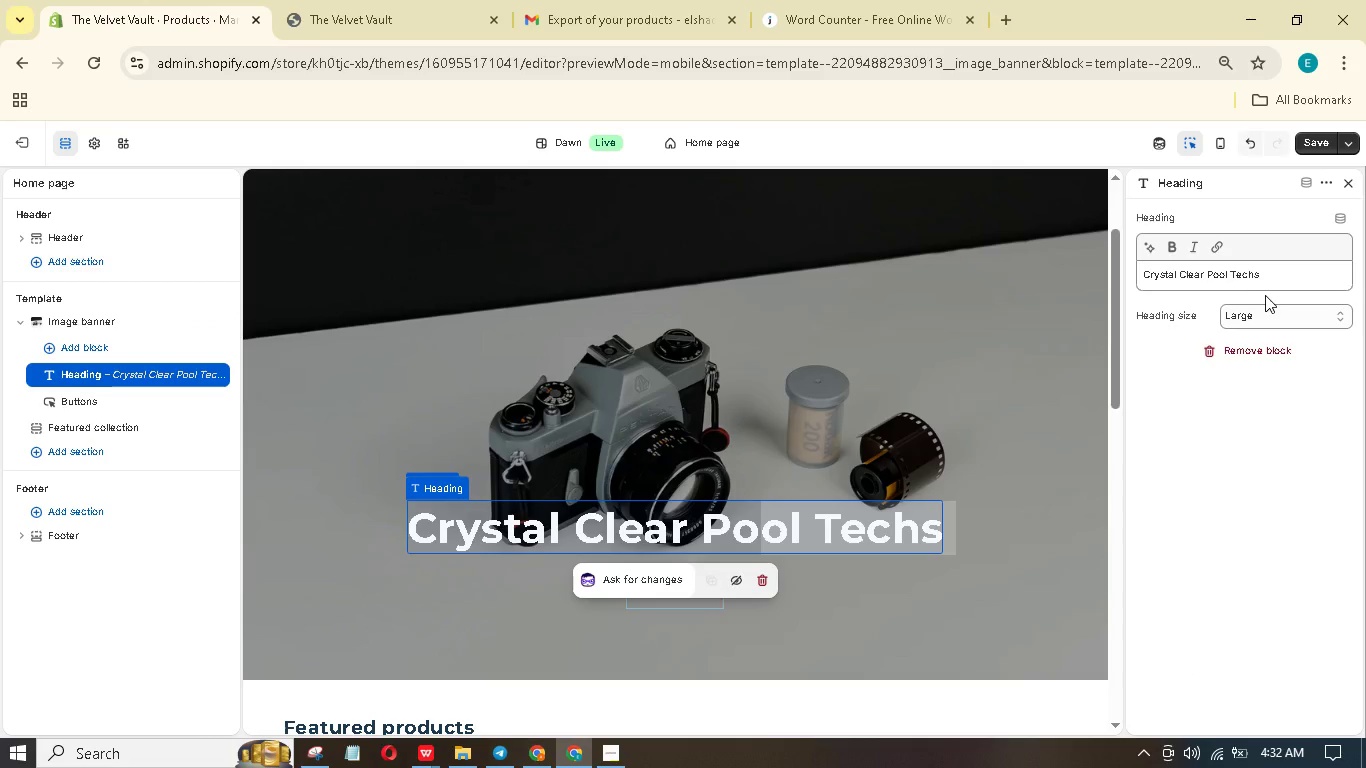 
left_click([1341, 317])
 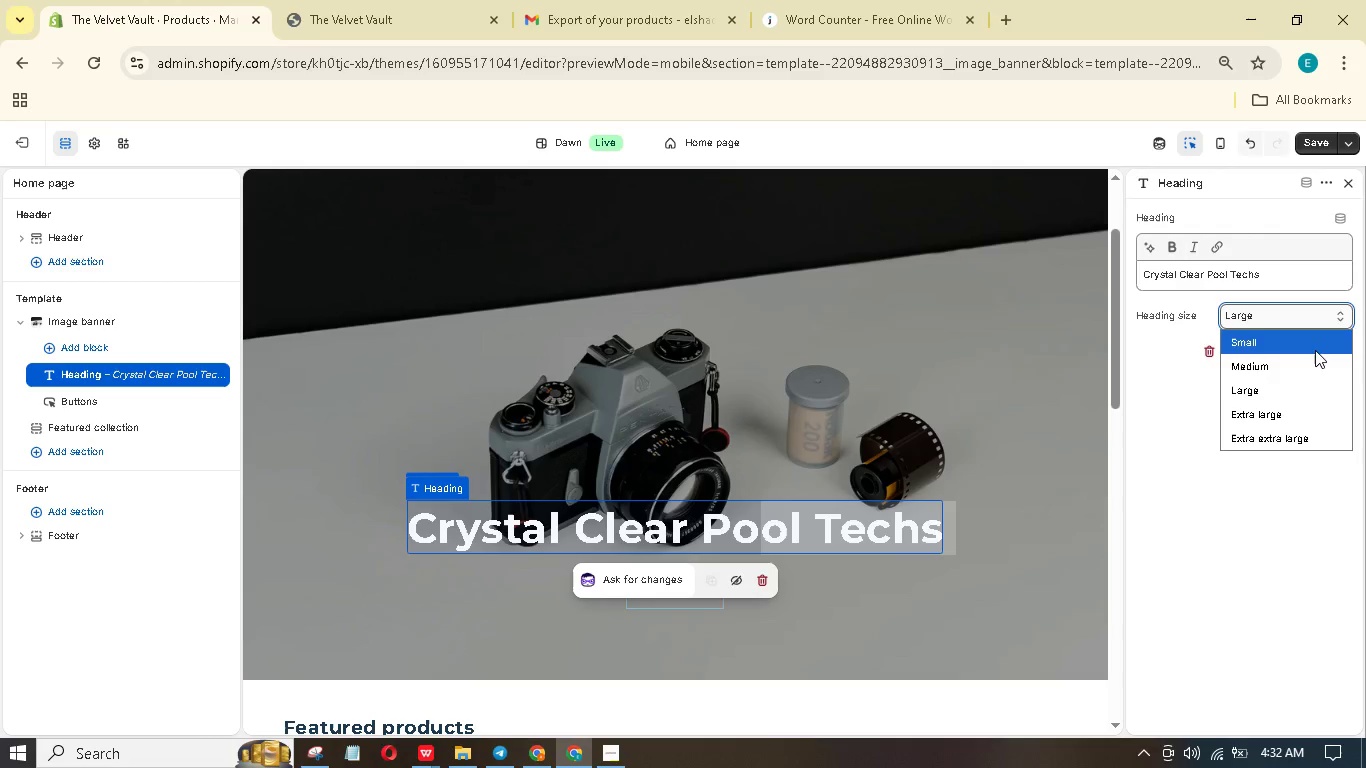 
mouse_move([1336, 339])
 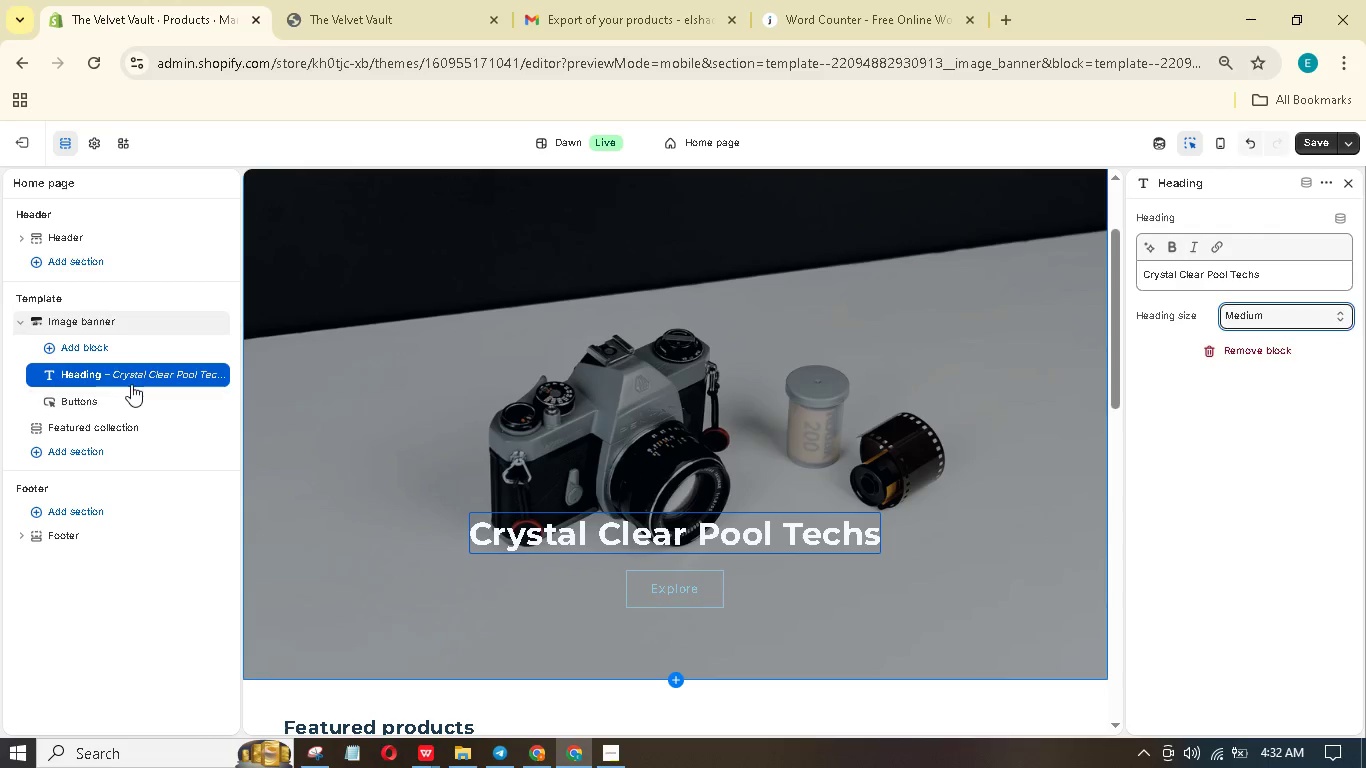 
left_click_drag(start_coordinate=[129, 378], to_coordinate=[113, 441])
 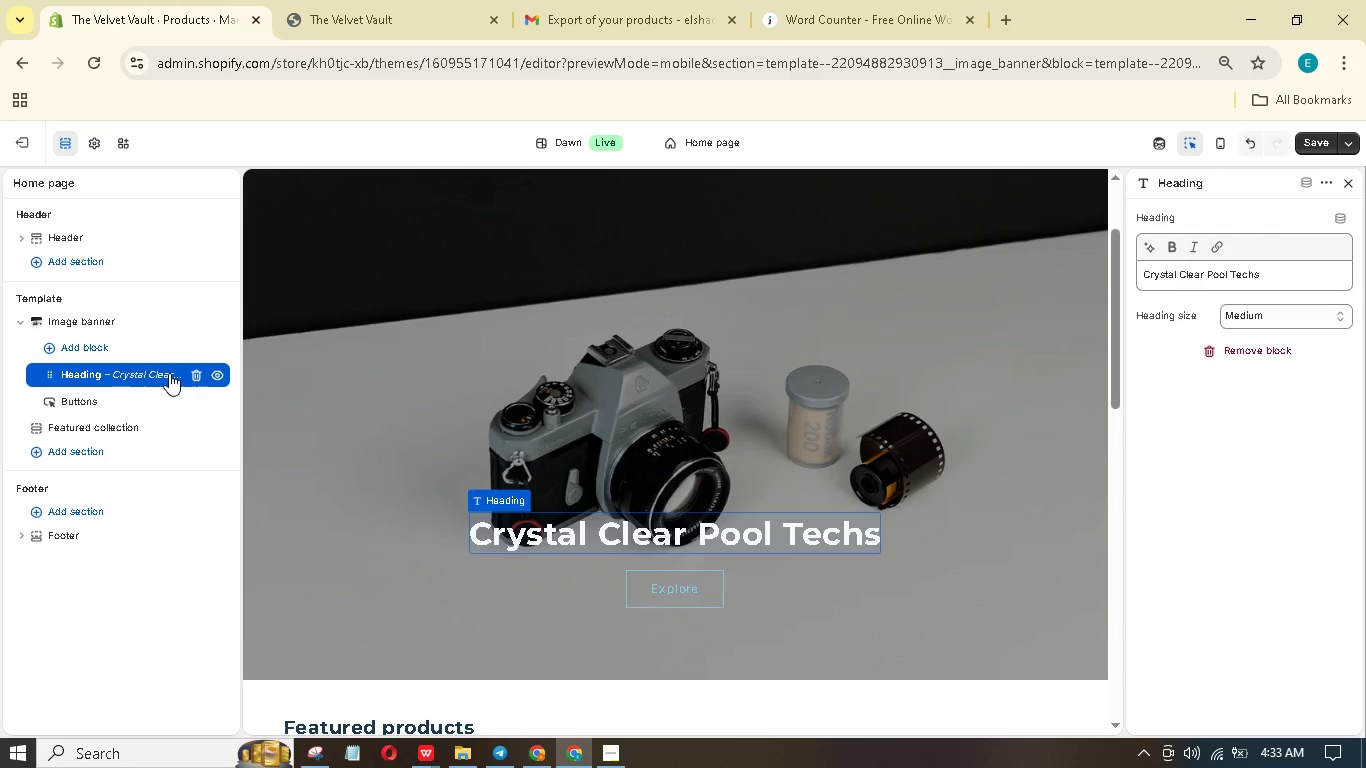 
left_click([217, 375])
 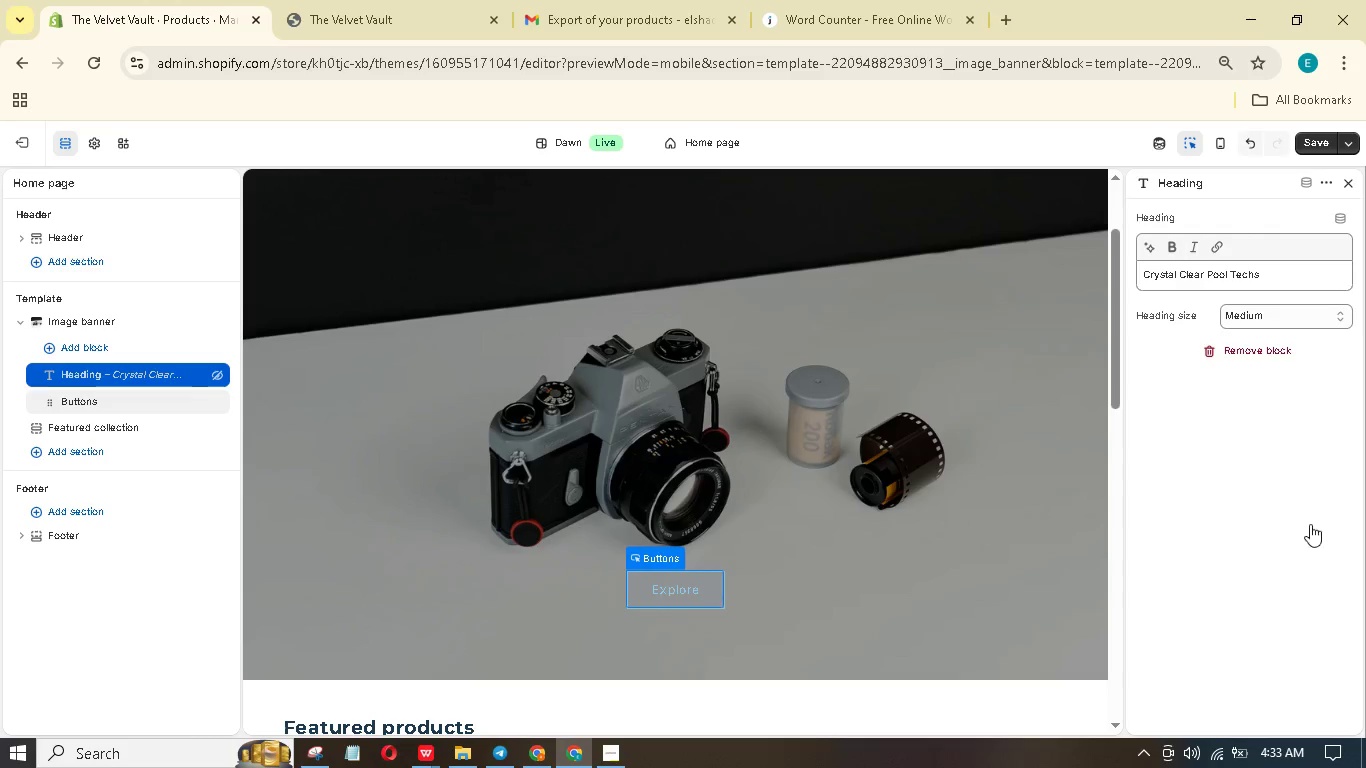 
scroll: coordinate [830, 471], scroll_direction: down, amount: 5.0
 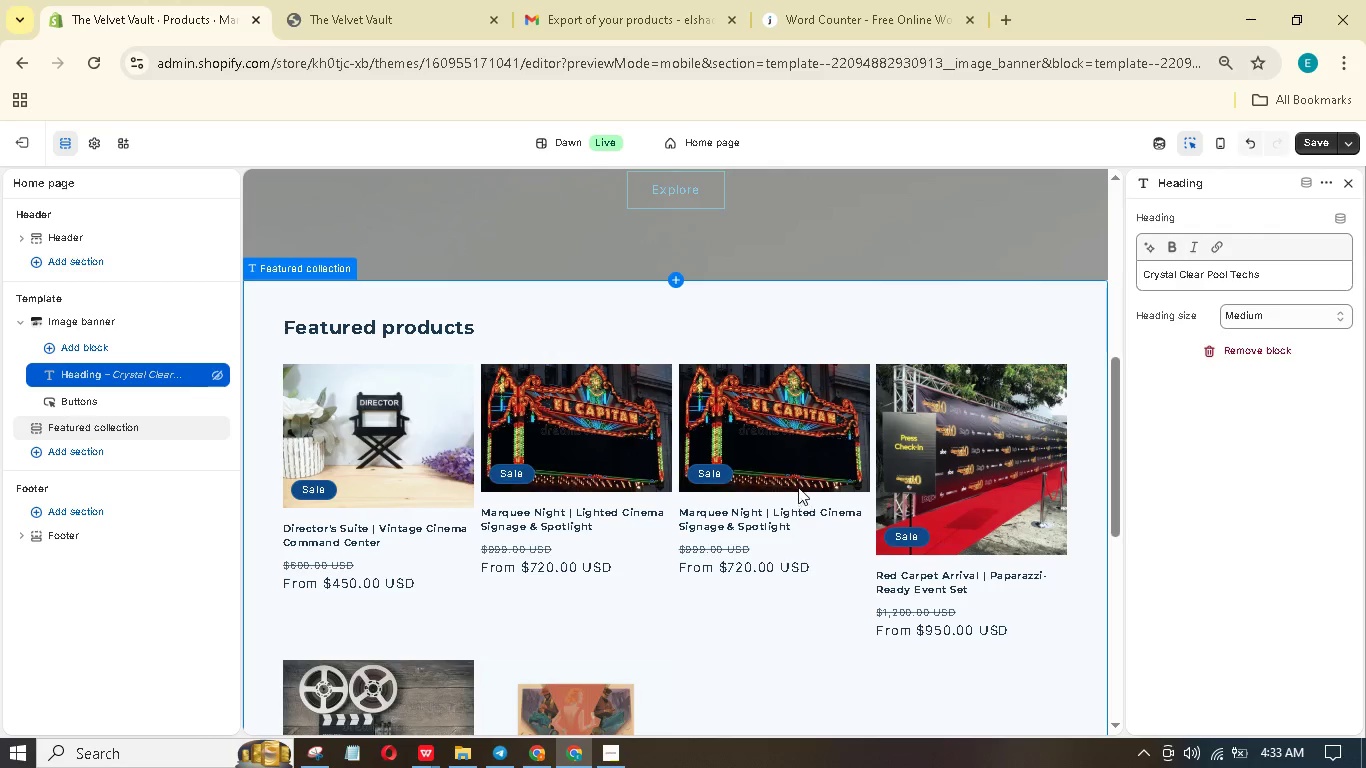 
left_click([800, 483])
 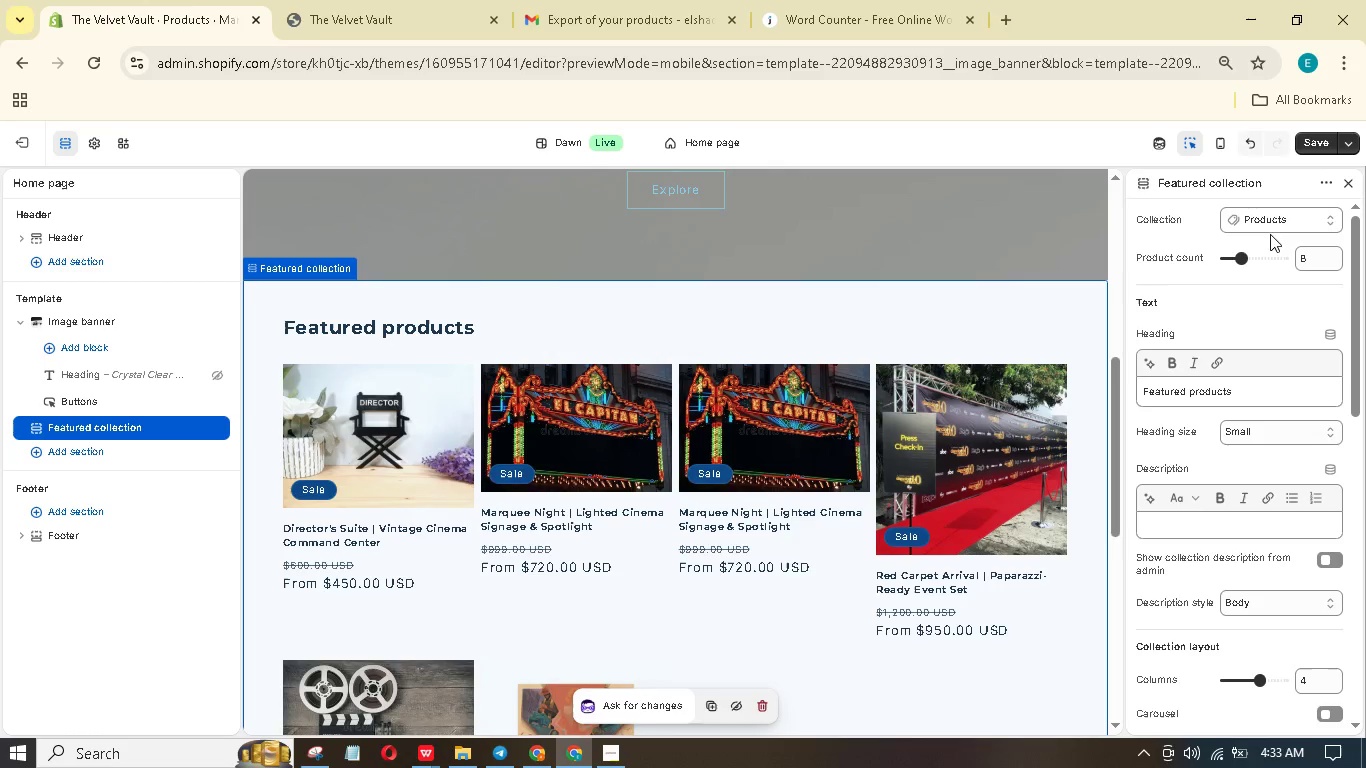 
scroll: coordinate [1257, 247], scroll_direction: up, amount: 2.0
 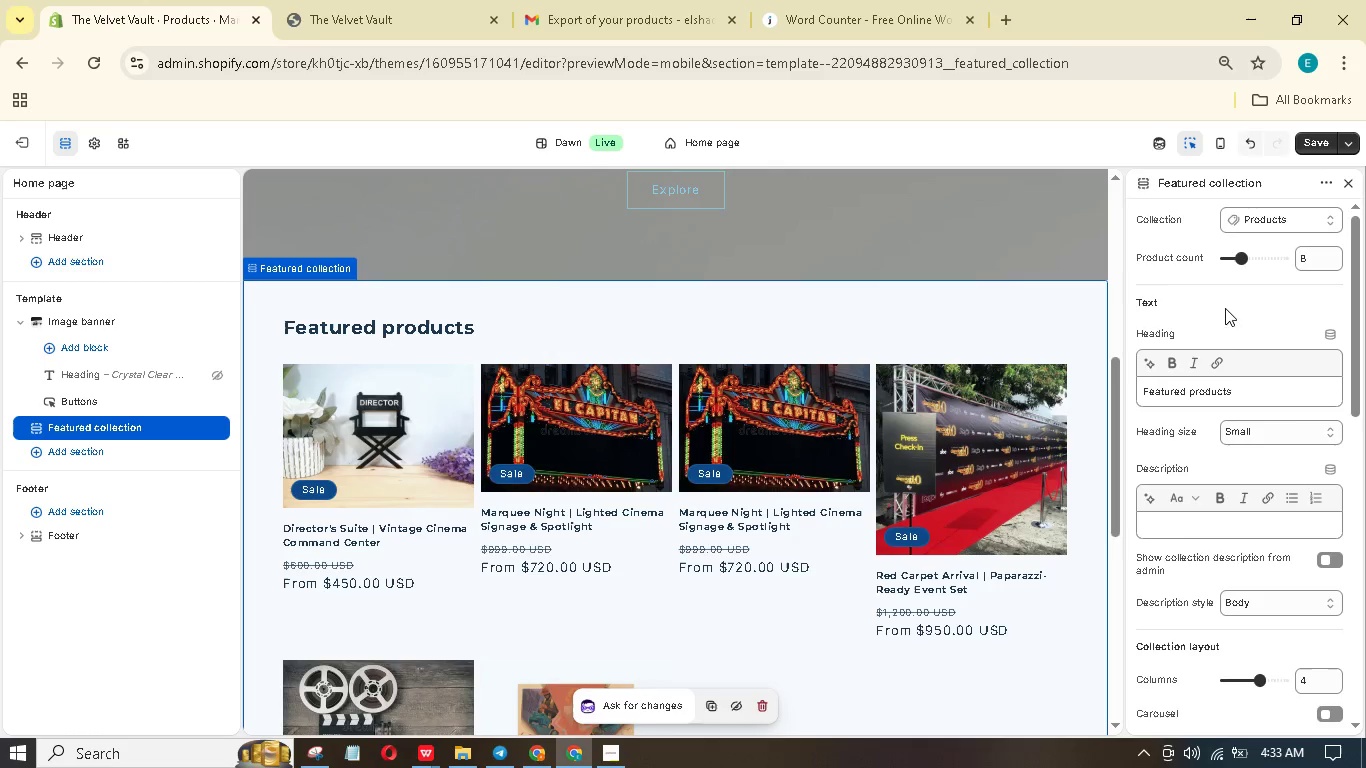 
scroll: coordinate [1223, 502], scroll_direction: down, amount: 7.0
 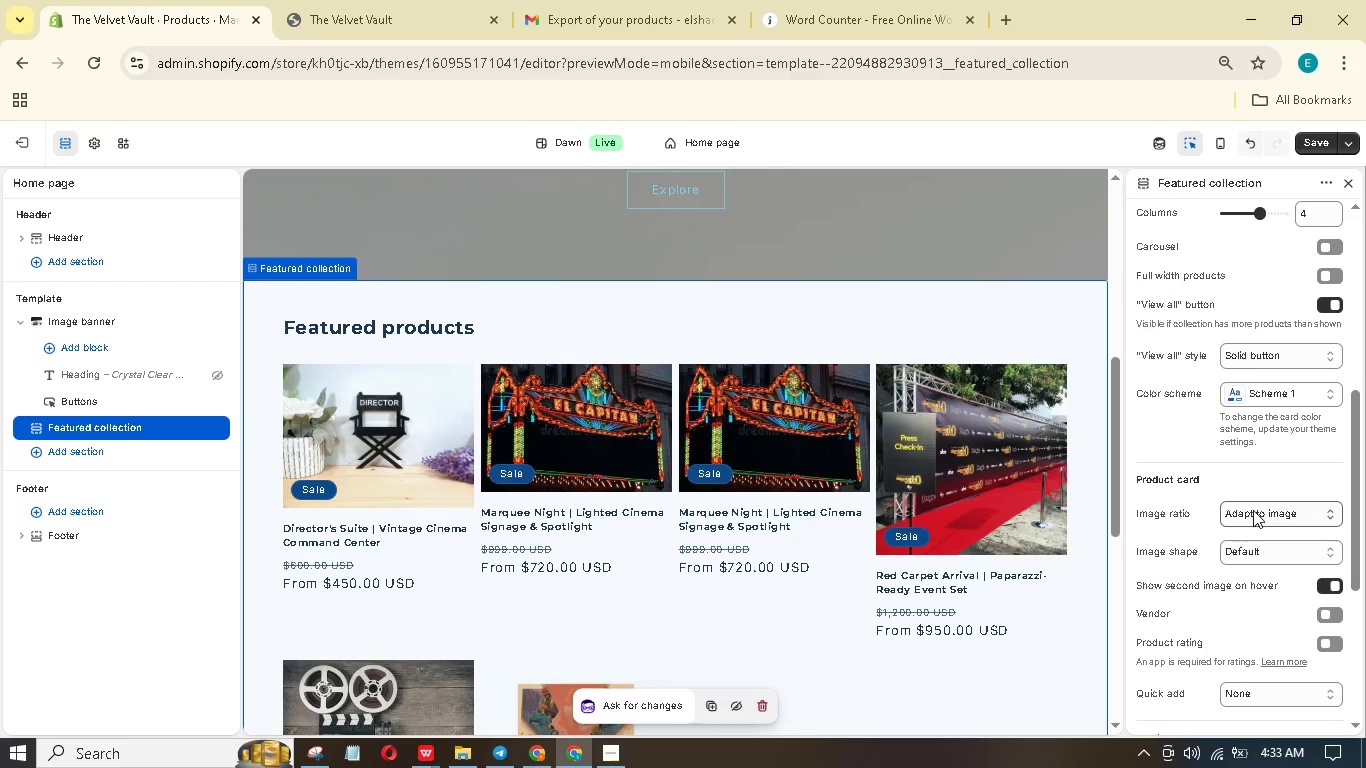 
left_click([1253, 511])
 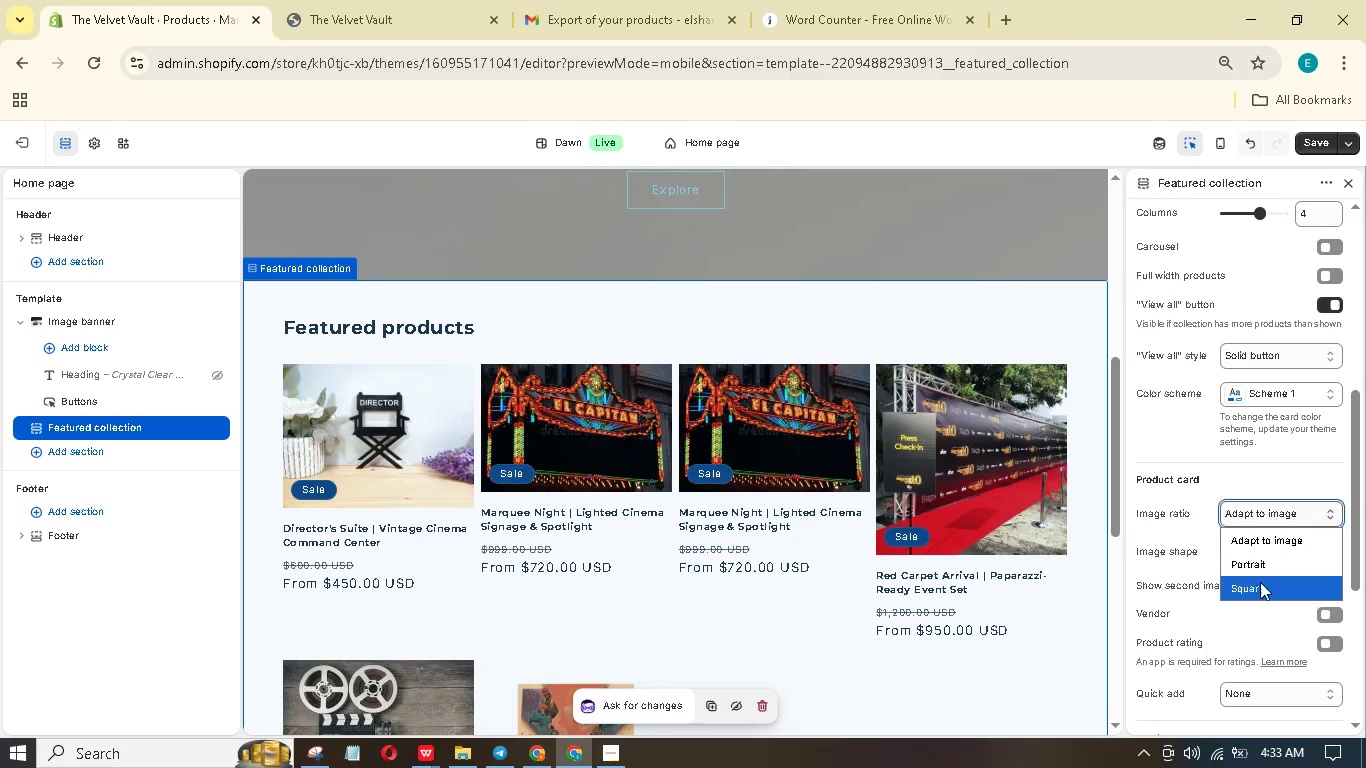 
left_click([1259, 584])
 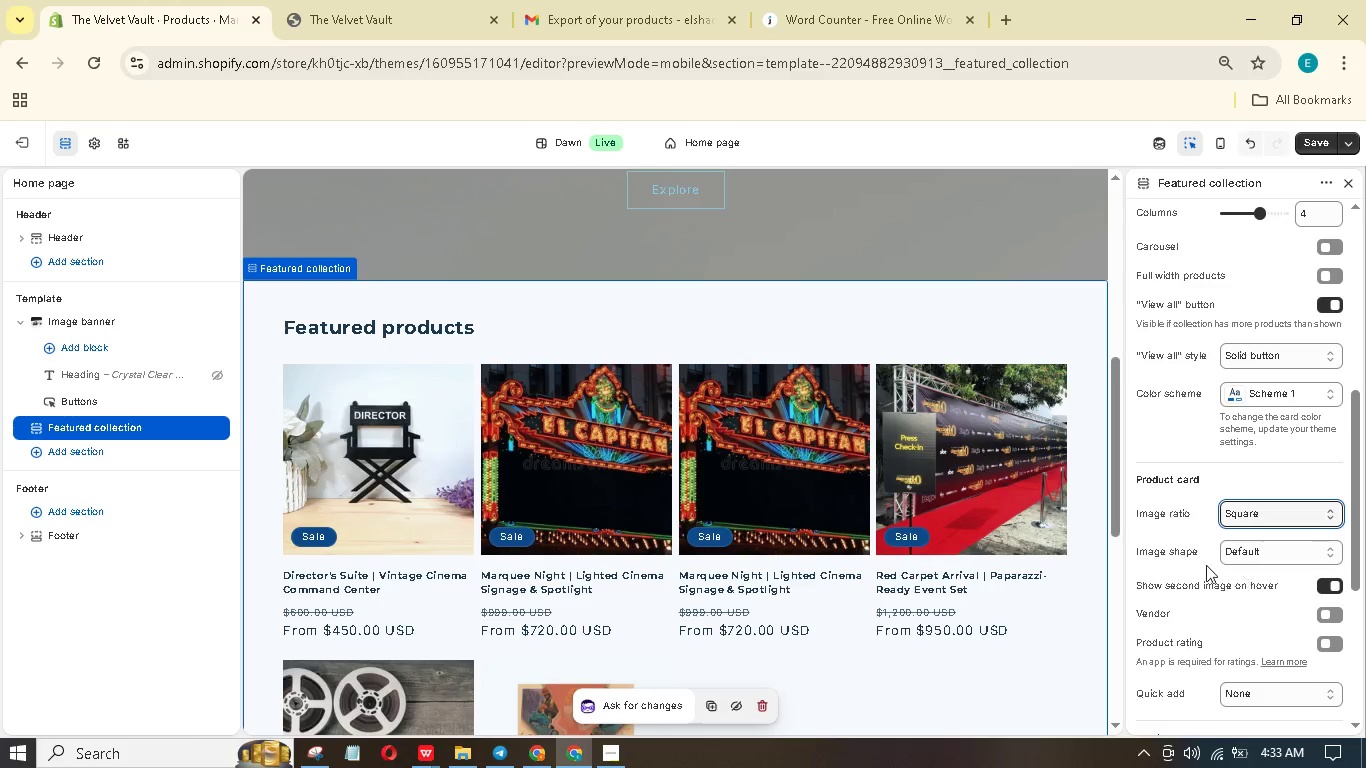 
scroll: coordinate [854, 496], scroll_direction: down, amount: 4.0
 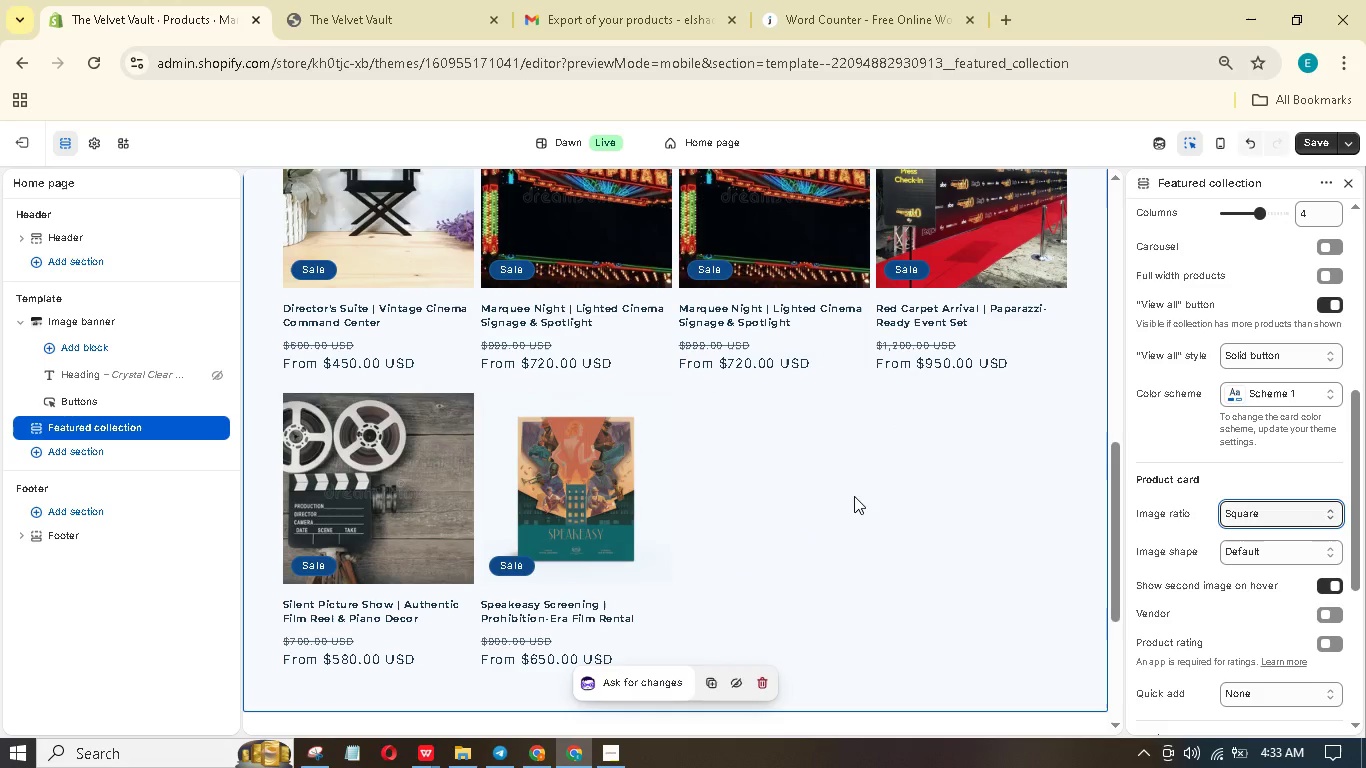 
scroll: coordinate [853, 496], scroll_direction: up, amount: 4.0
 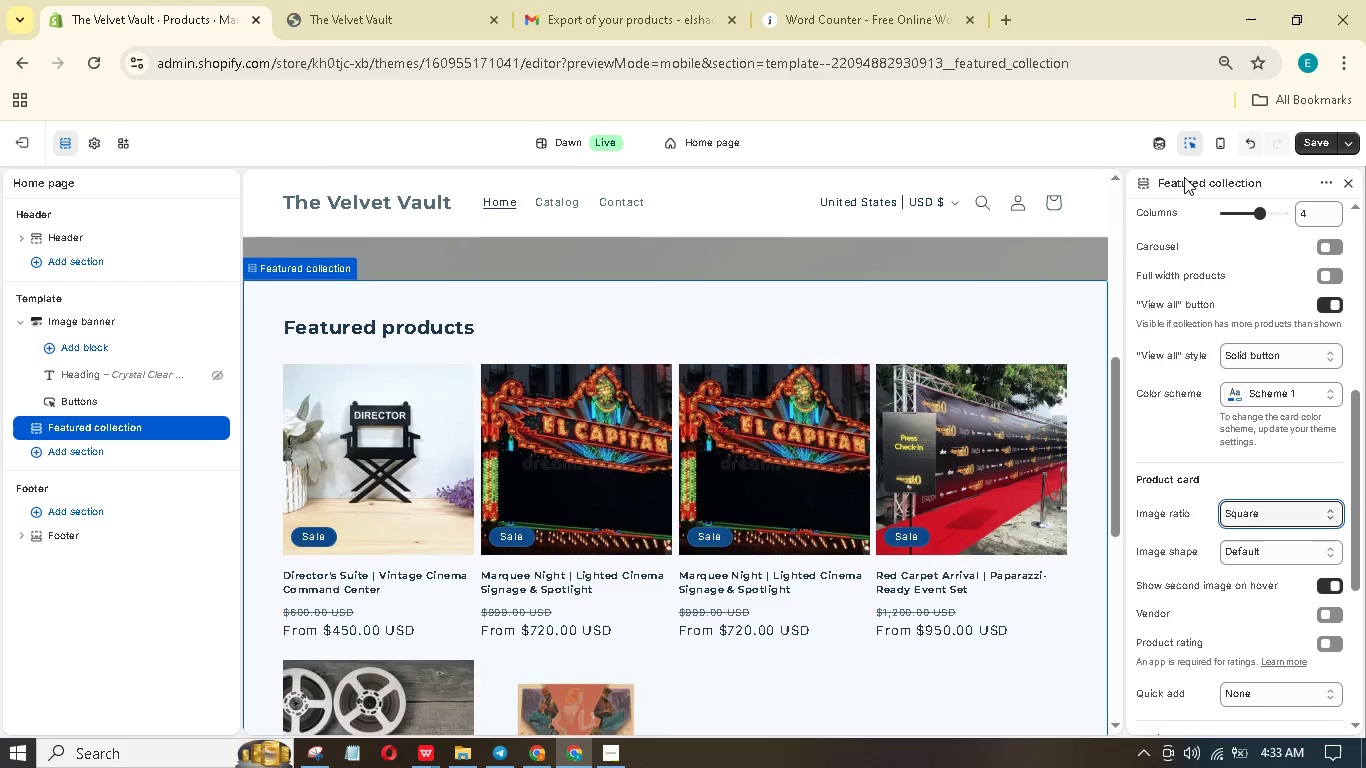 
left_click([1315, 139])
 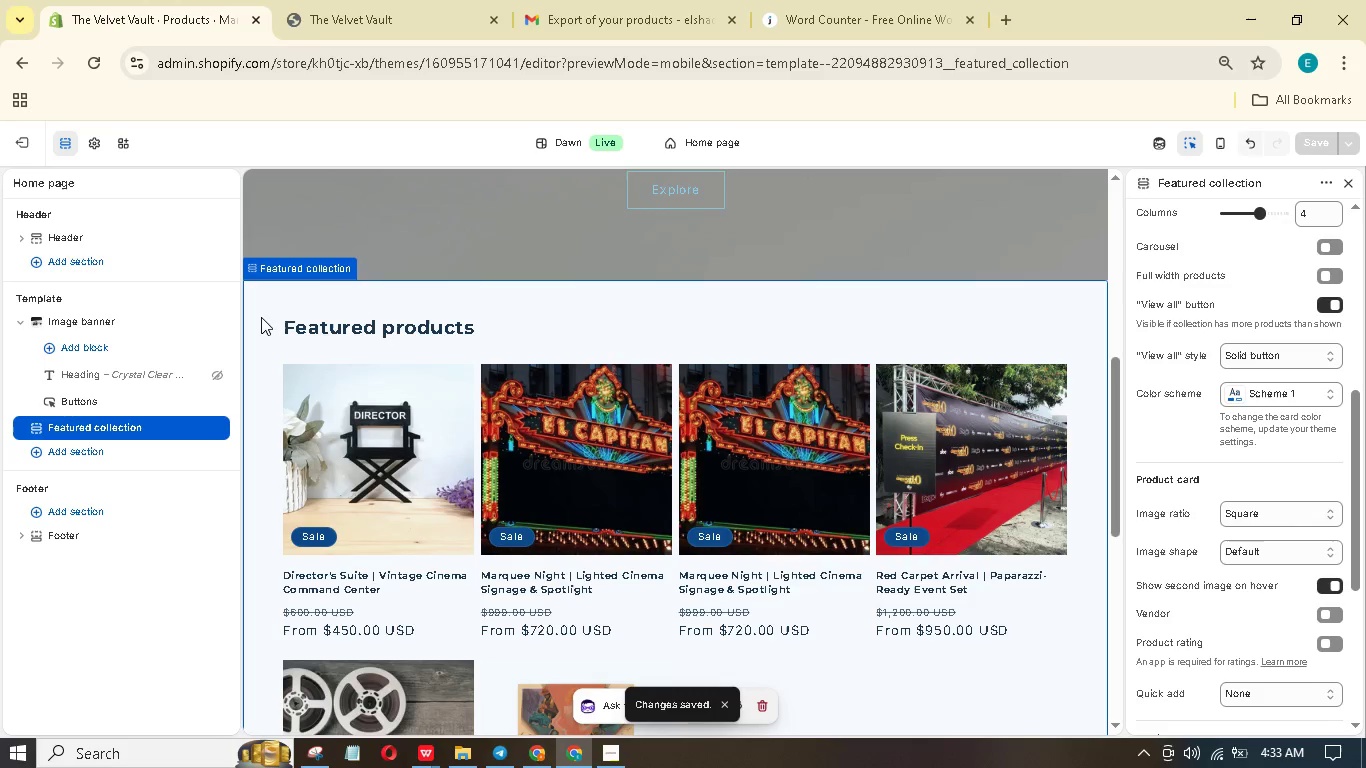 
wait(9.56)
 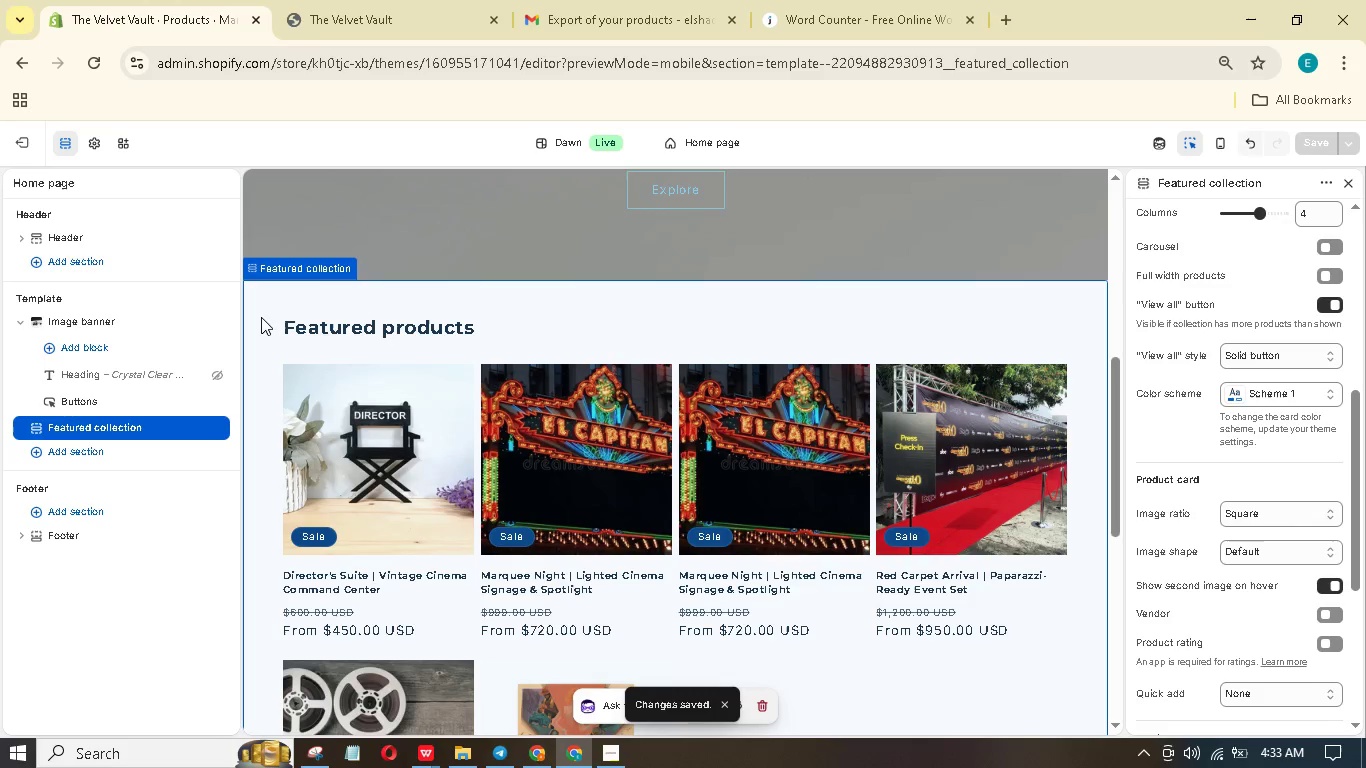 
left_click([18, 142])
 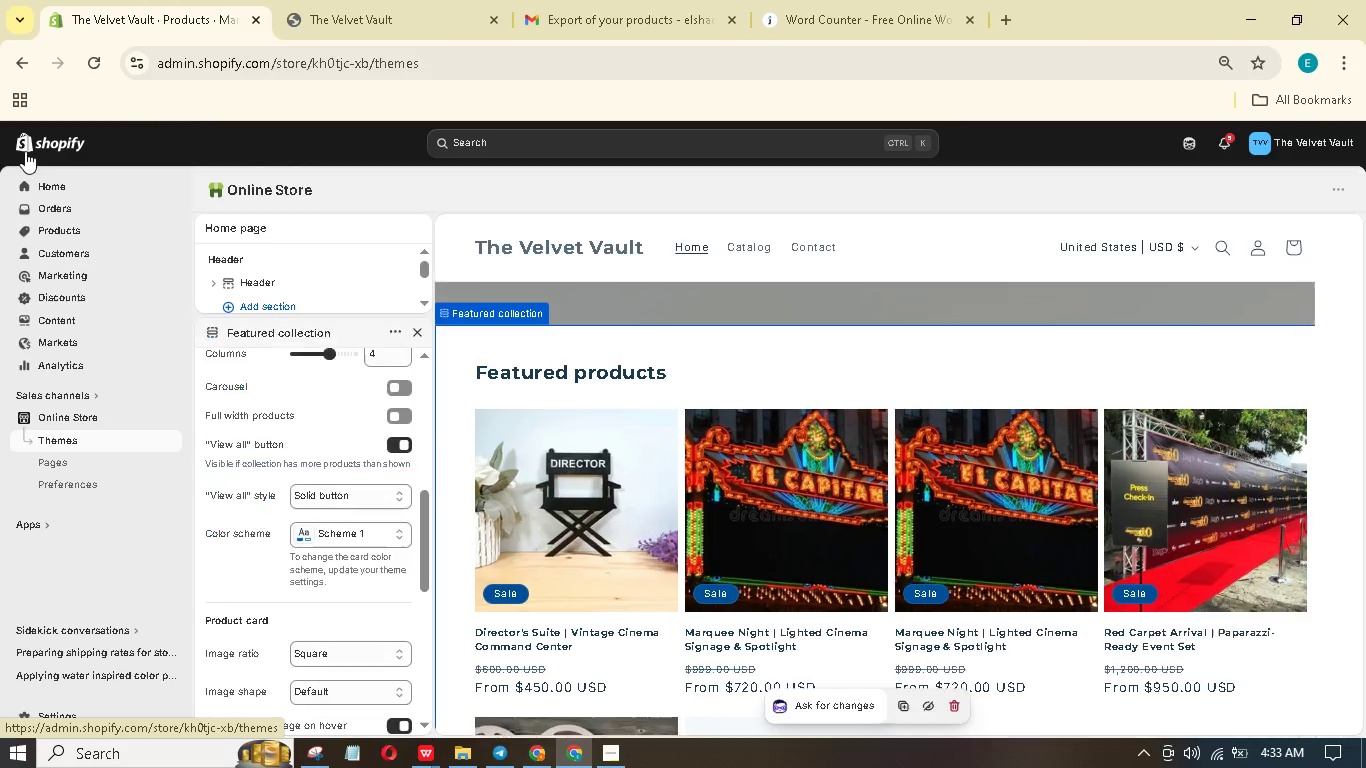 
left_click([45, 234])
 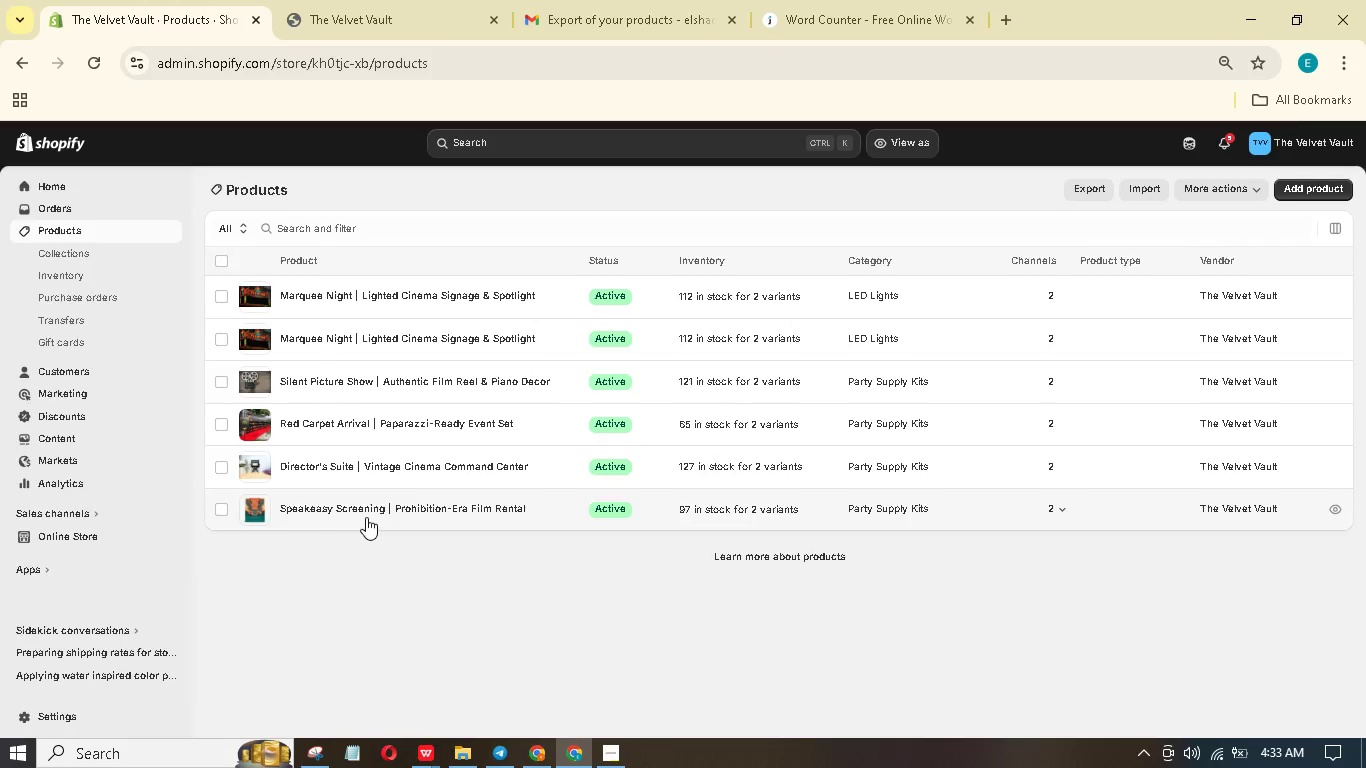 
wait(9.69)
 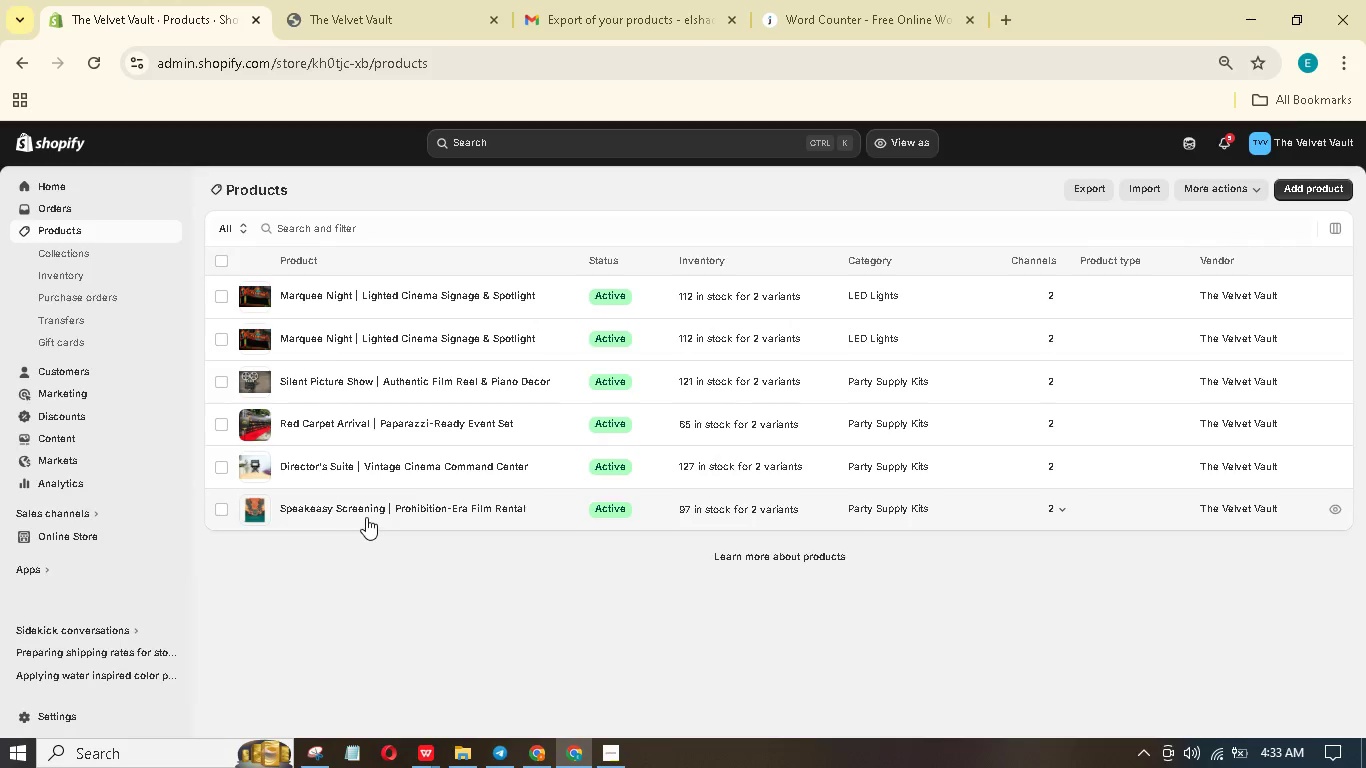 
left_click([219, 299])
 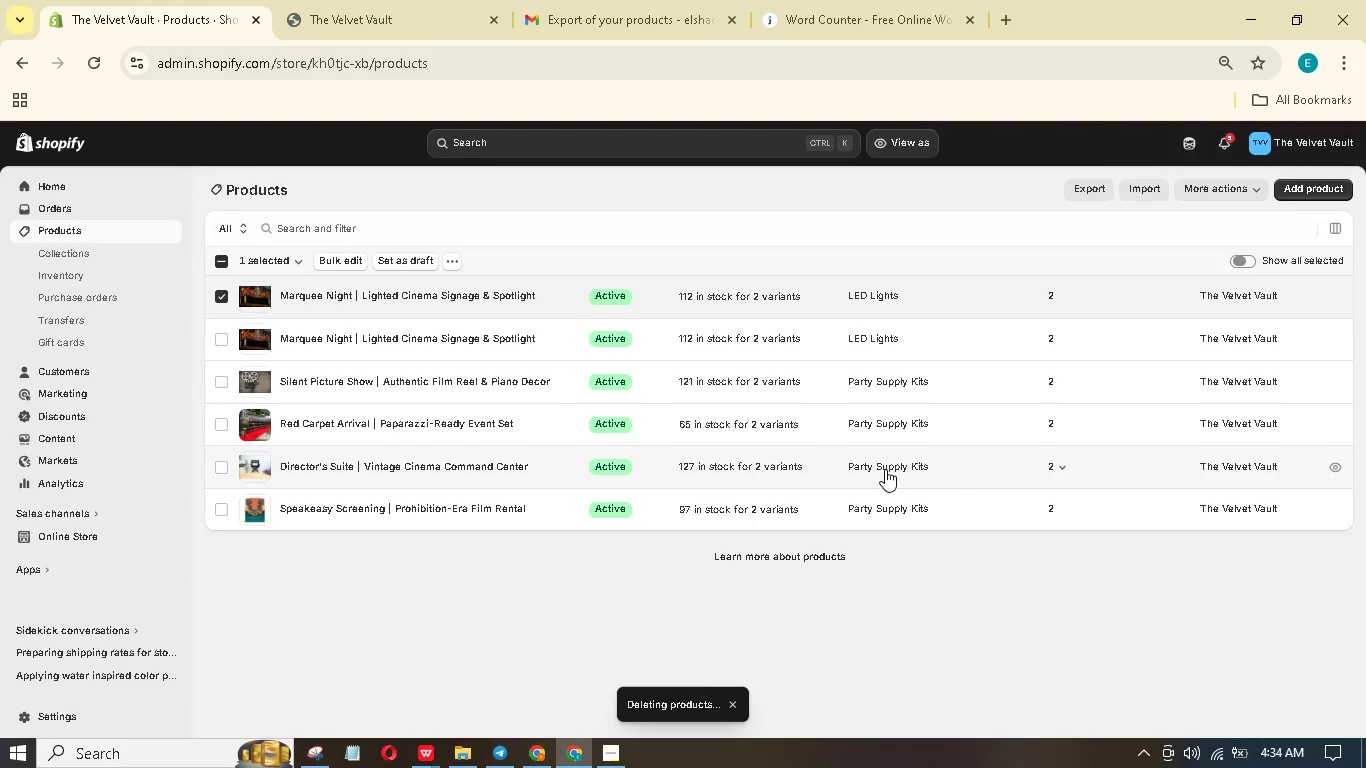 
wait(14.17)
 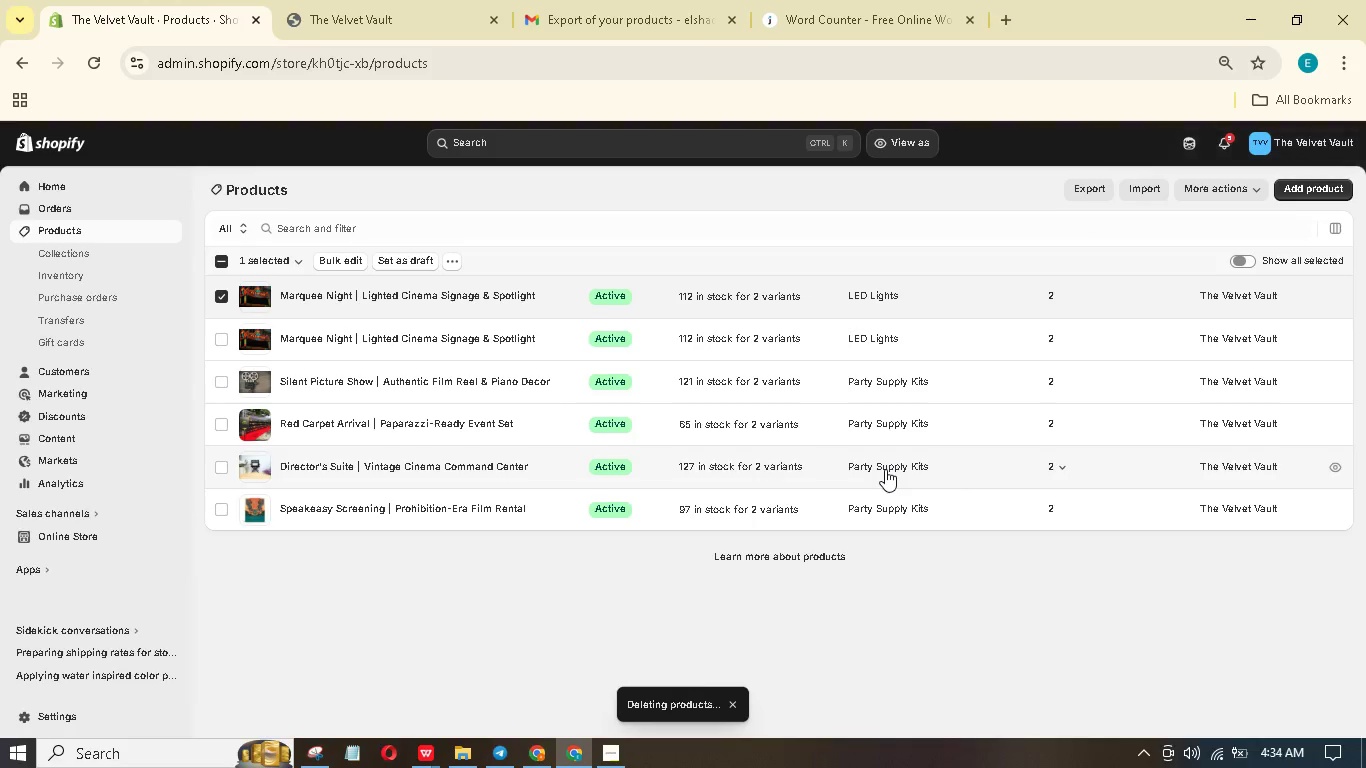 
left_click_drag(start_coordinate=[42, 568], to_coordinate=[110, 540])
 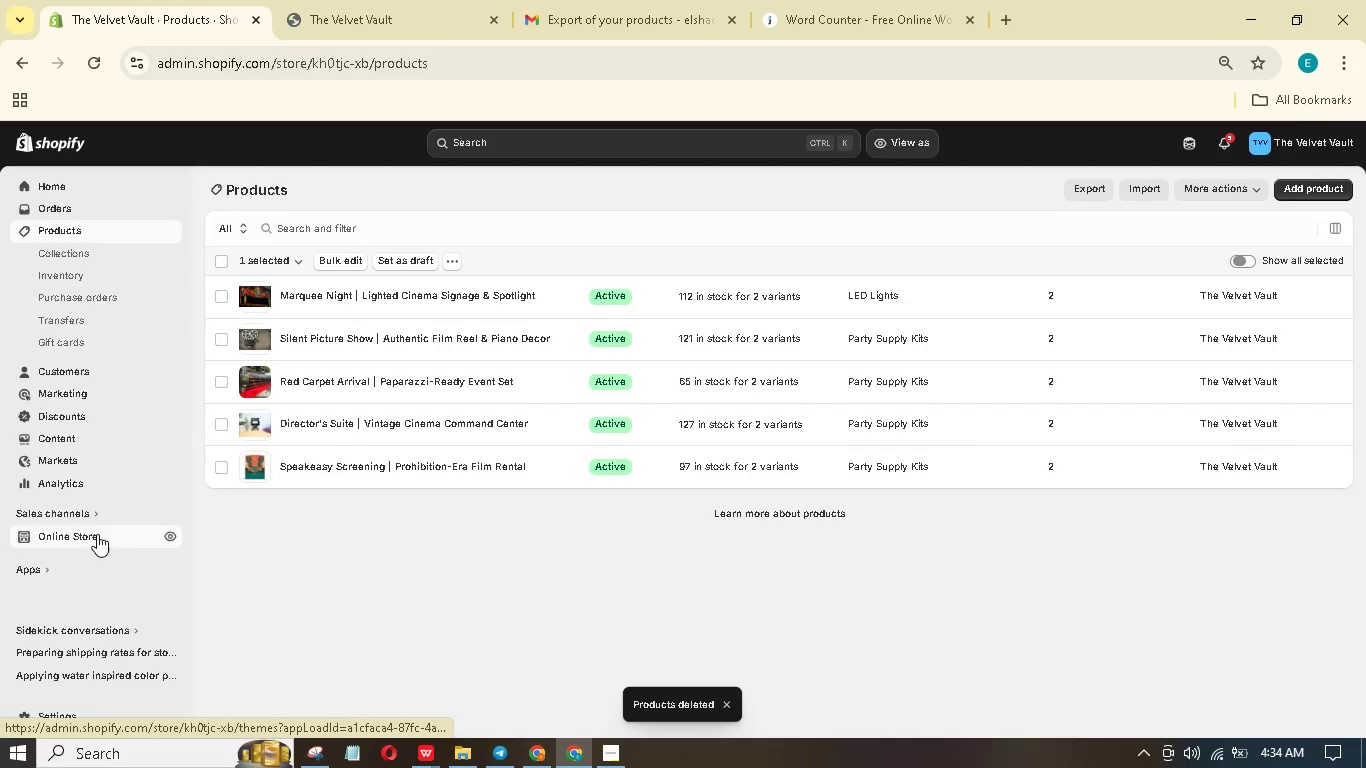 
left_click([97, 534])
 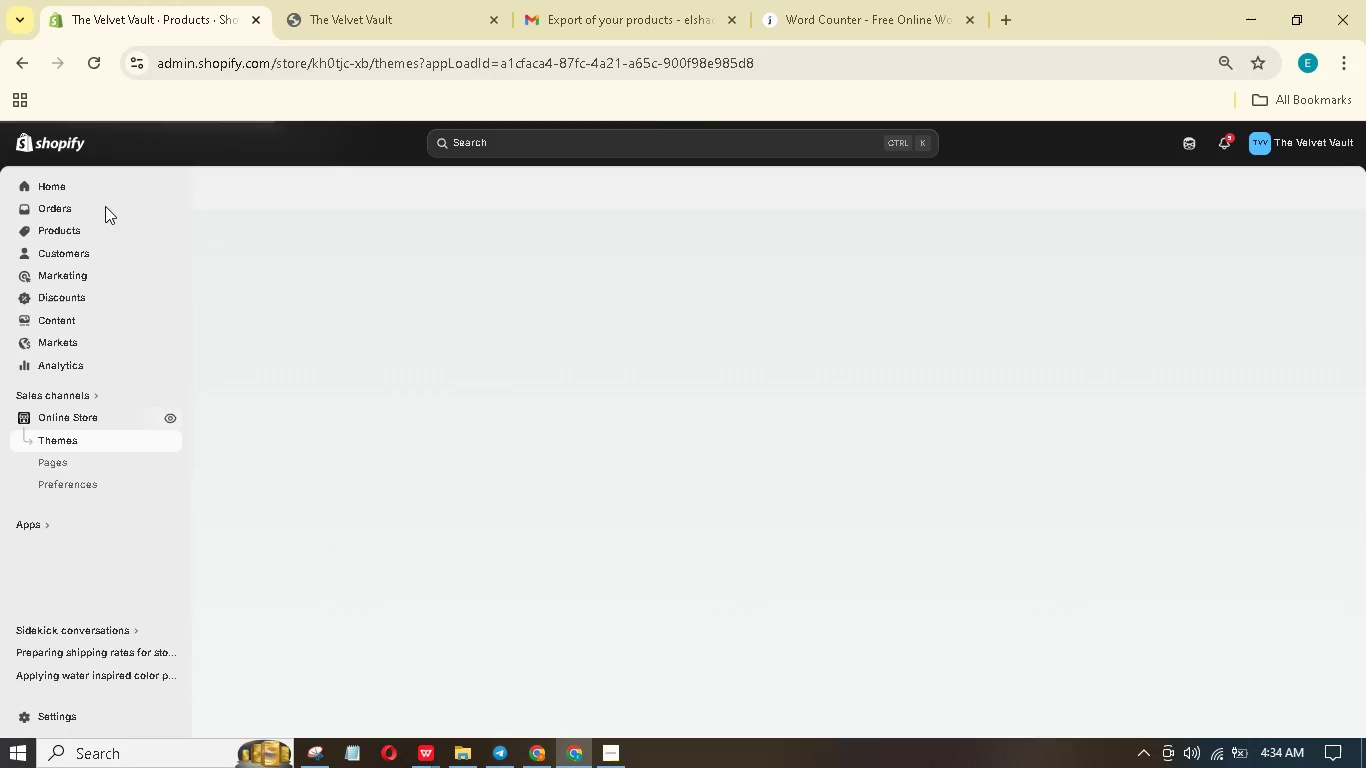 
left_click([23, 63])
 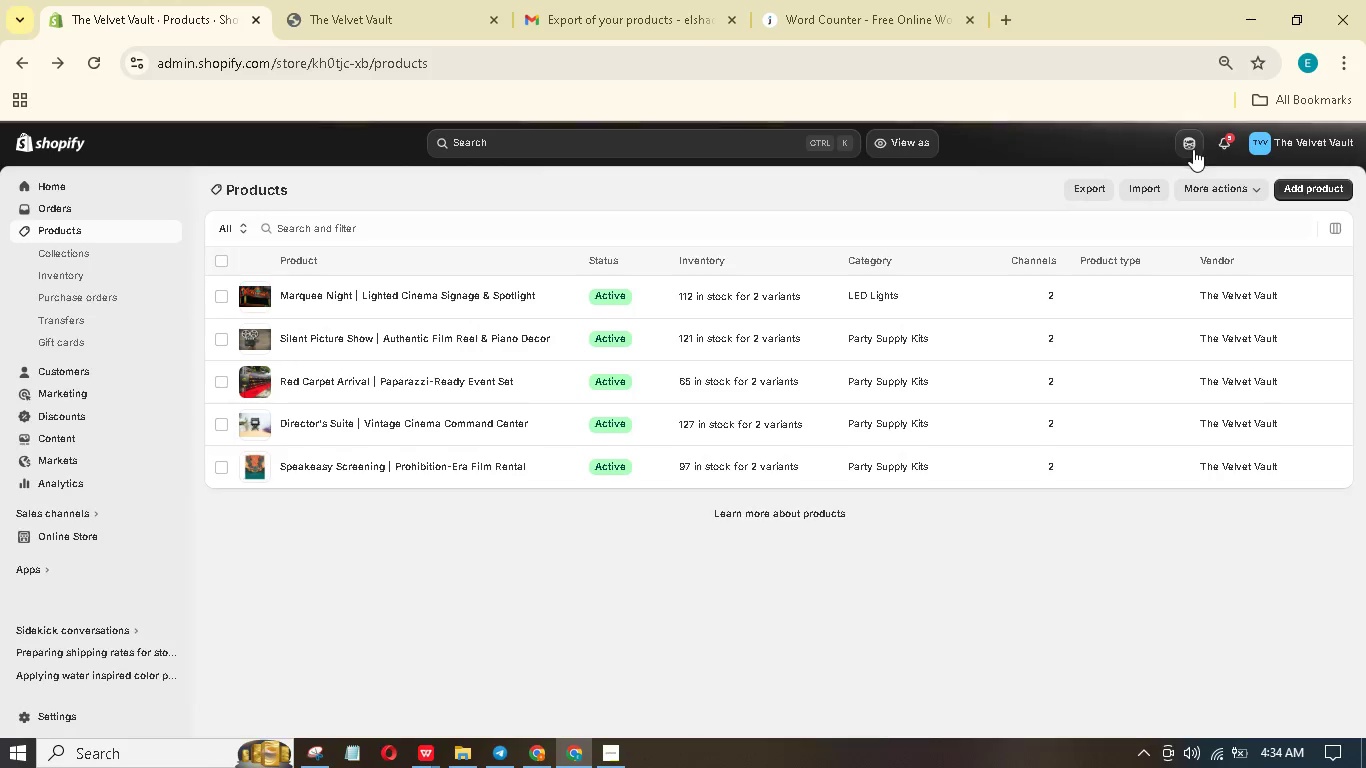 
left_click([1091, 194])
 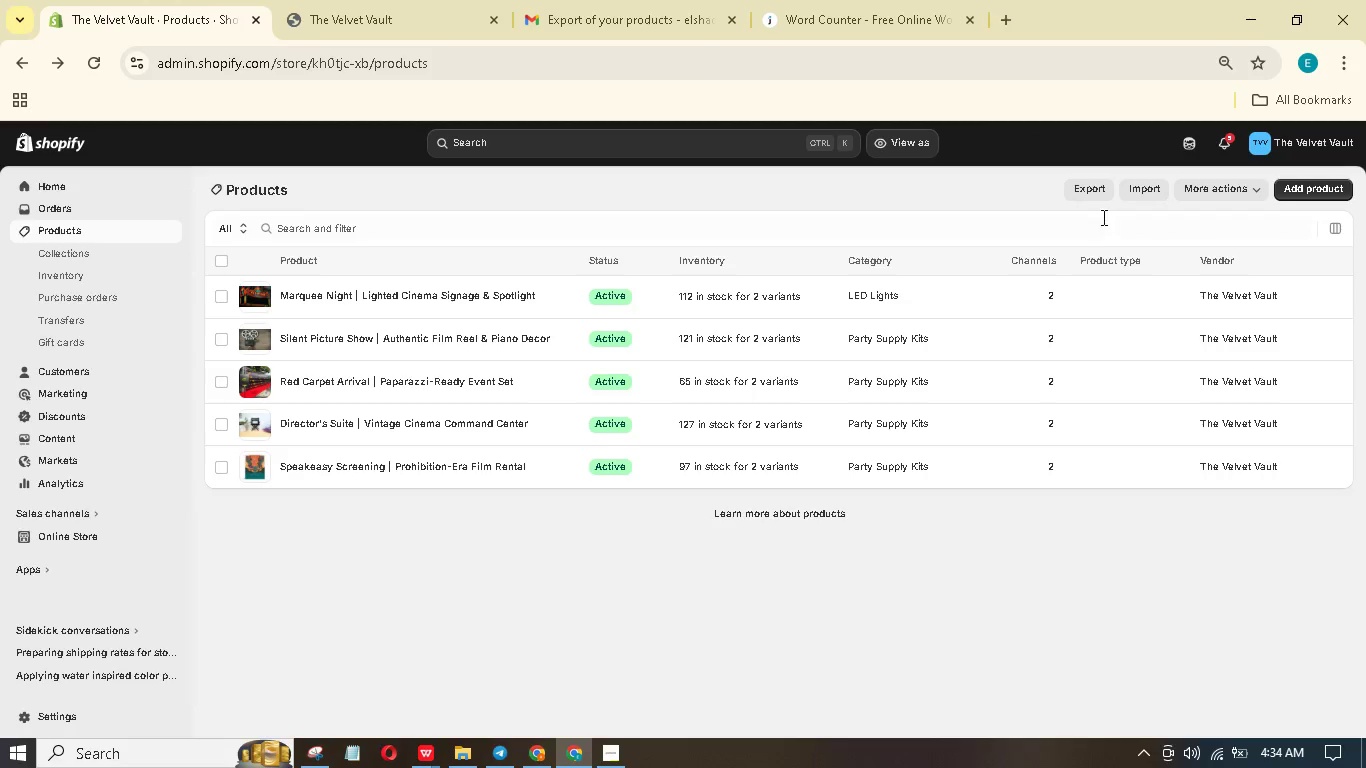 
left_click([1098, 189])
 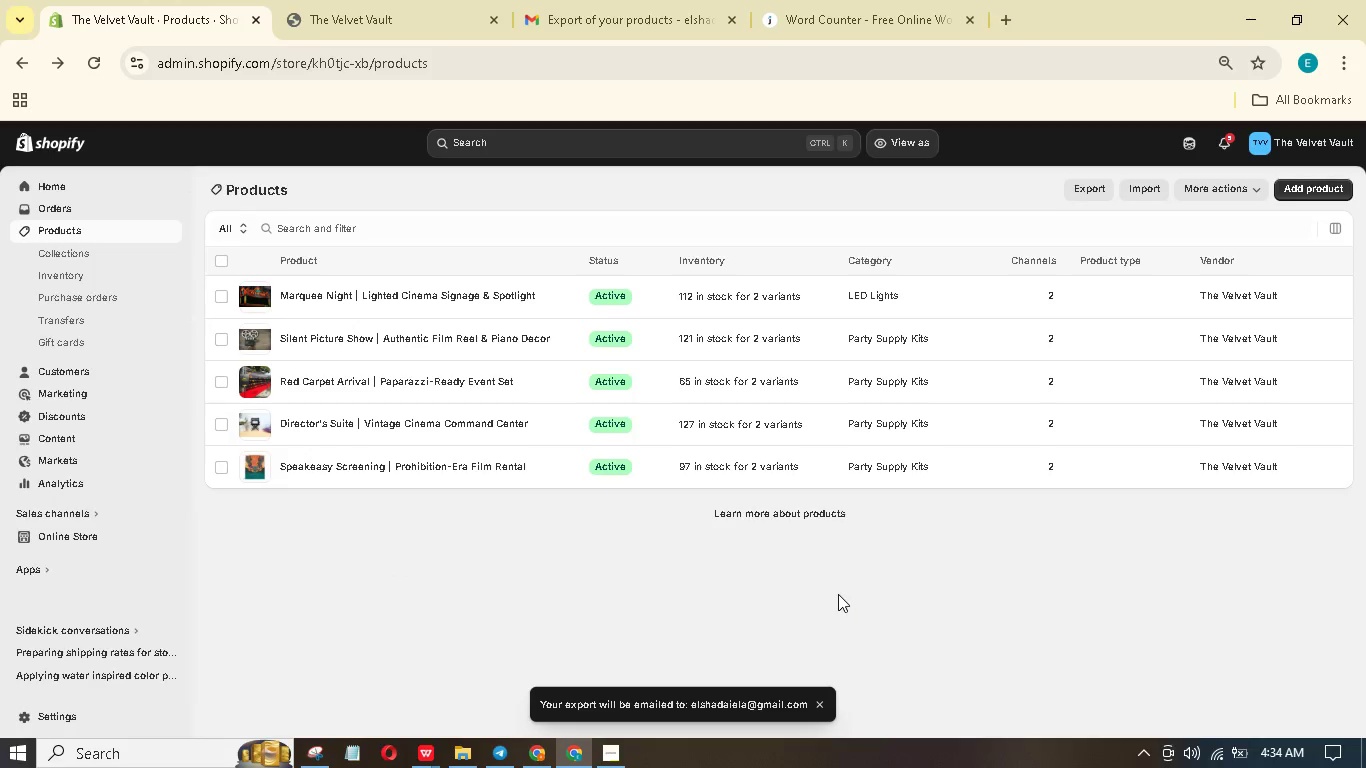 
wait(9.5)
 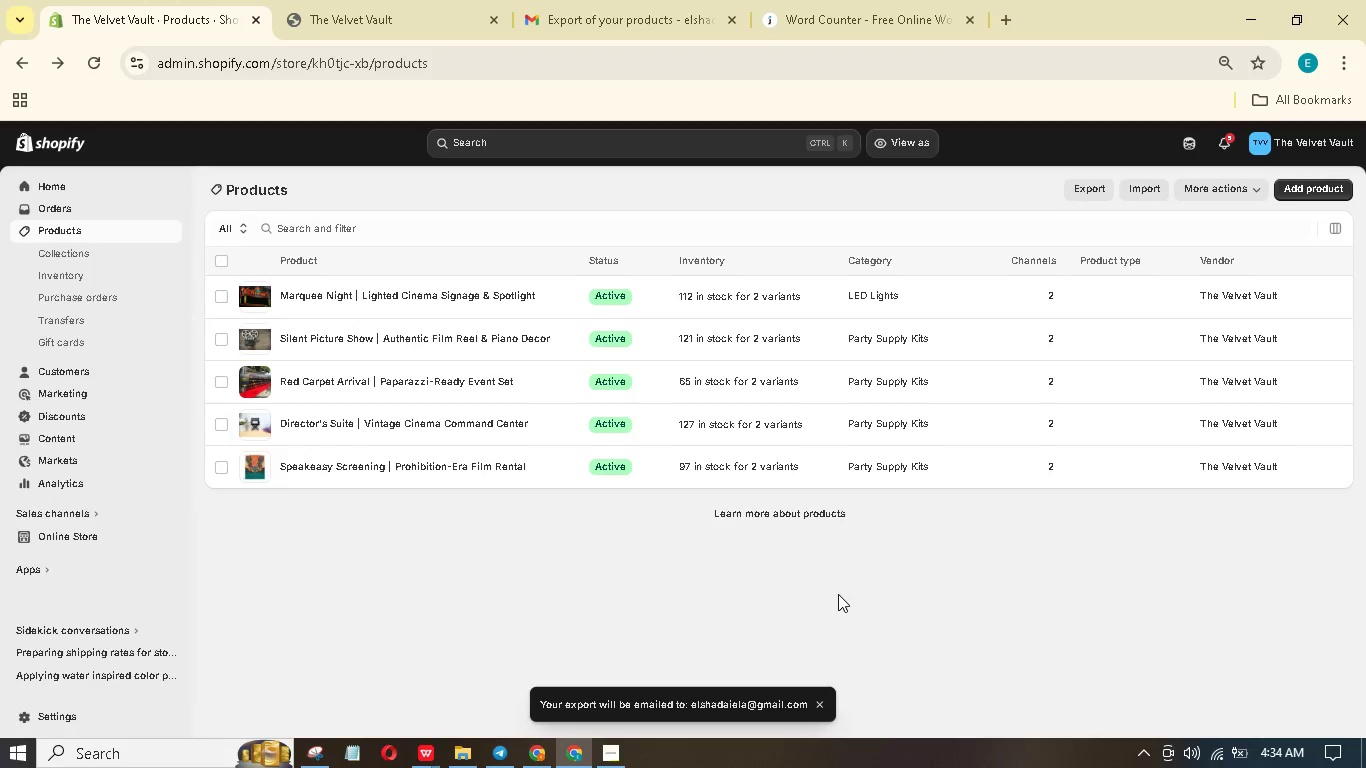 
left_click([604, 756])